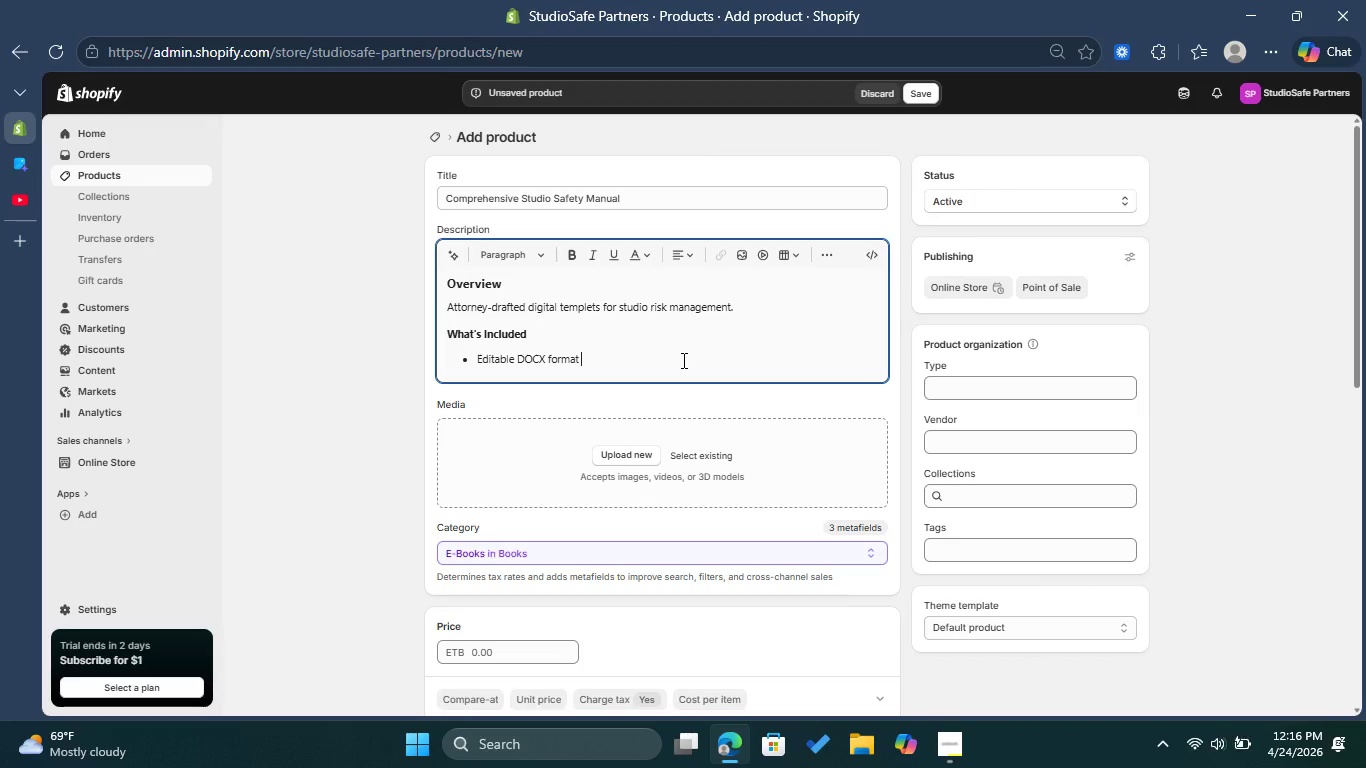 
key(Enter)
 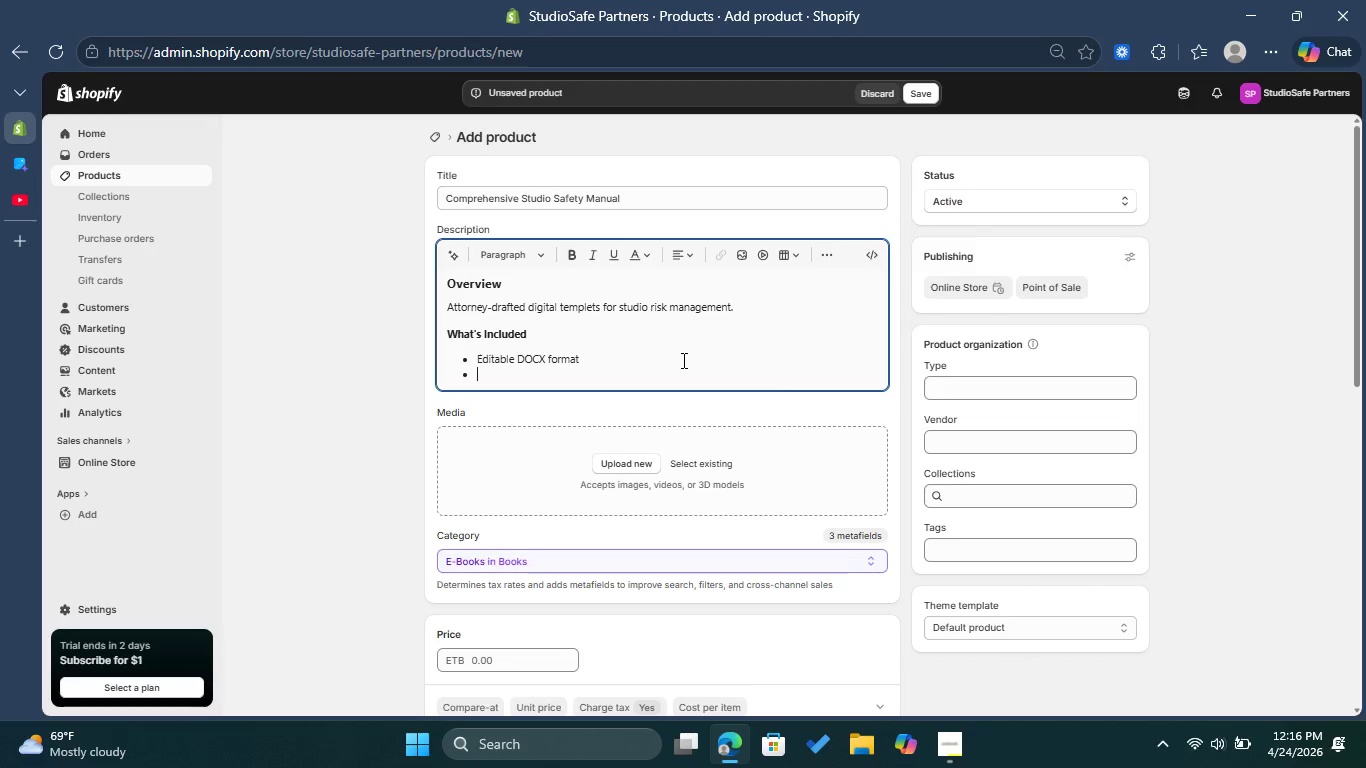 
type(Implementation Guide )
 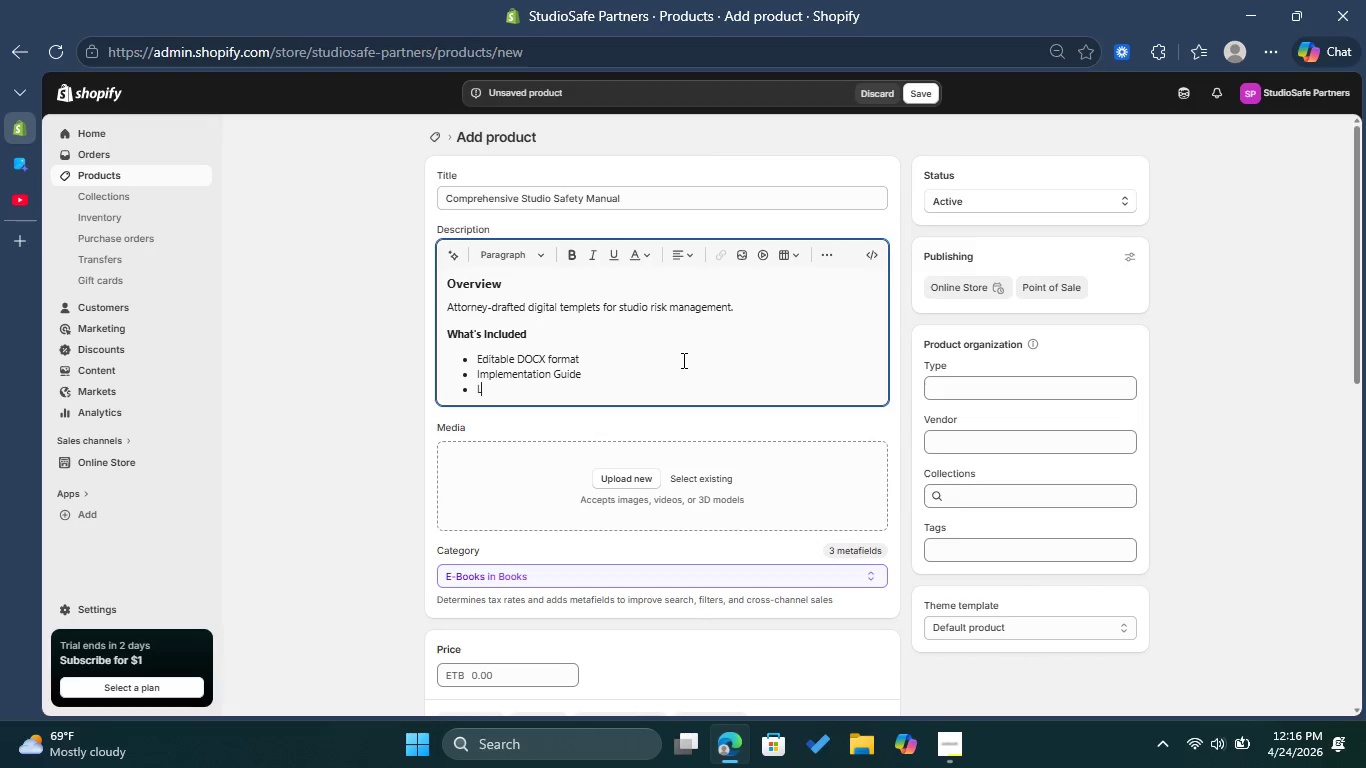 
key(Enter)
 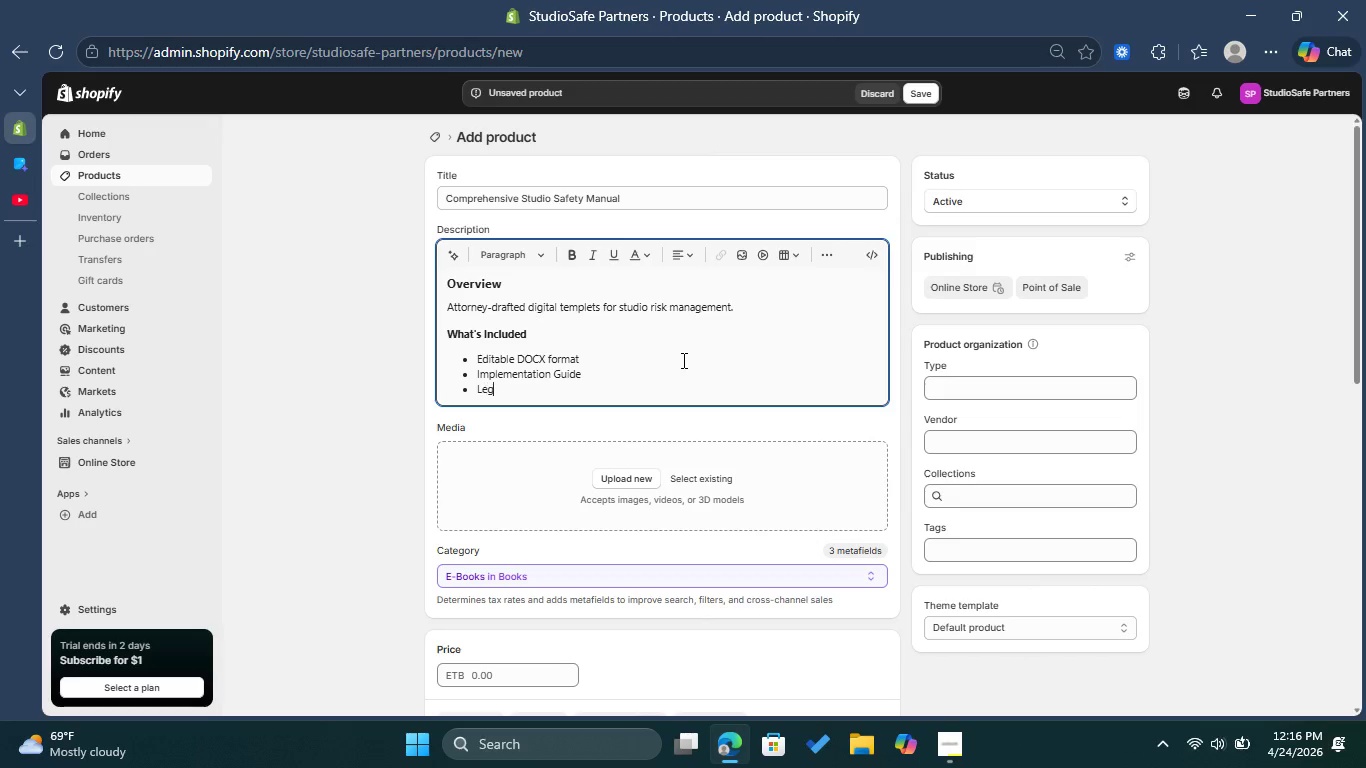 
type(Lega; )
key(Backspace)
key(Backspace)
type(l Clause Appendi x)
key(Backspace)
key(Backspace)
type(x )
 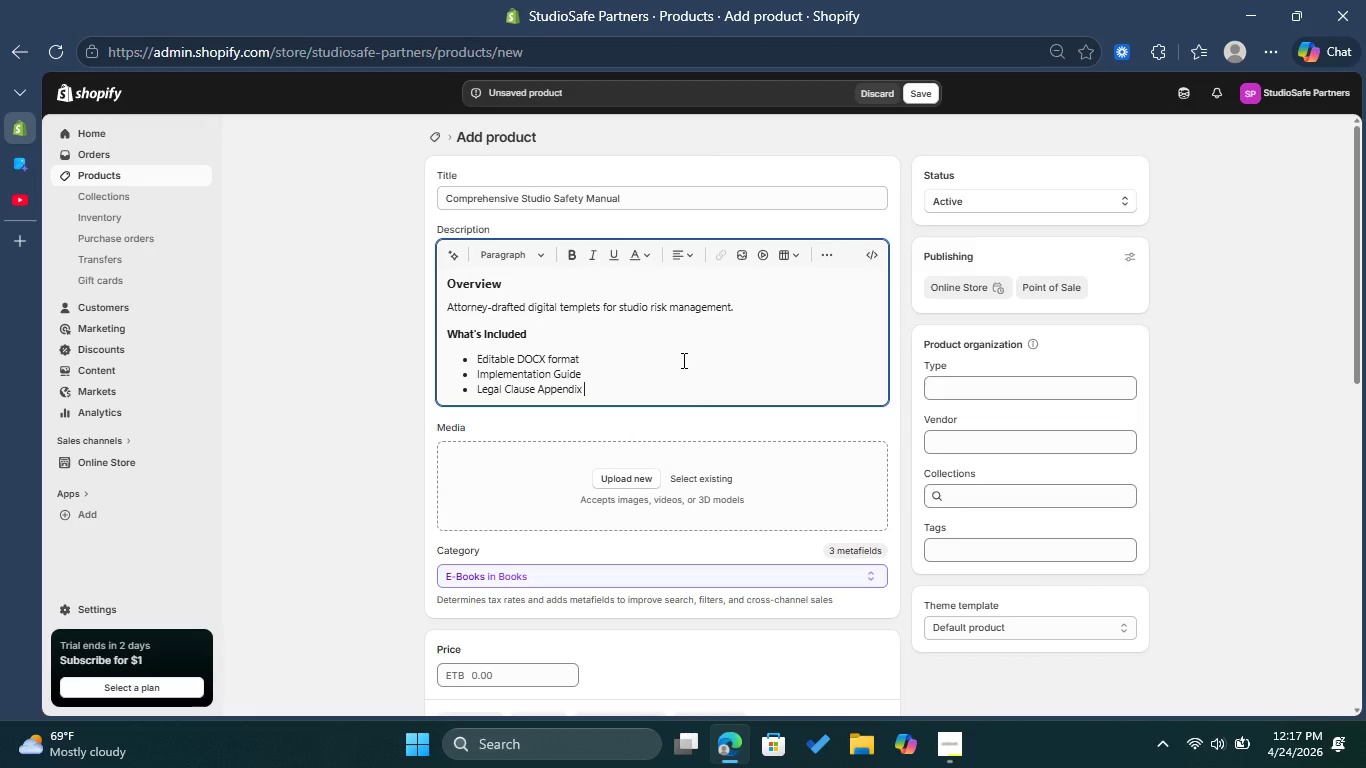 
key(Enter)
 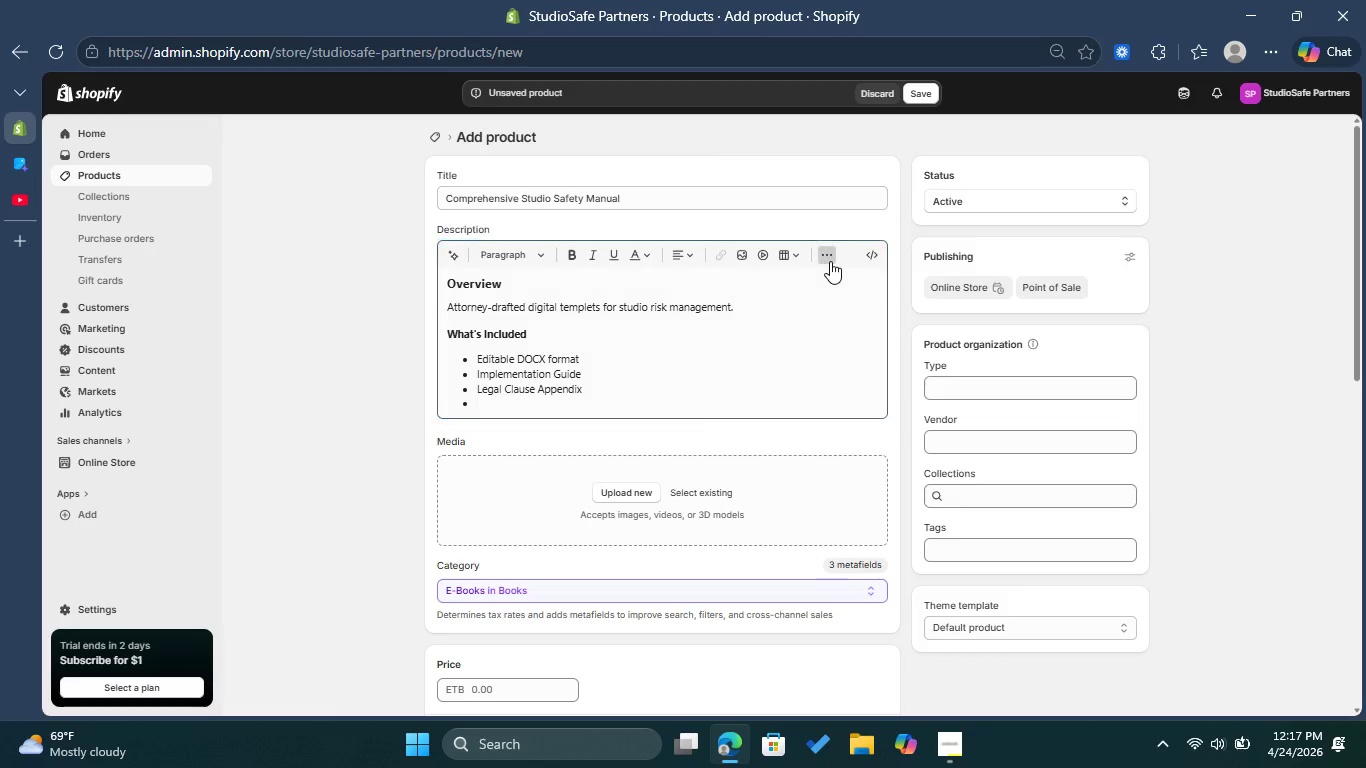 
left_click([830, 261])
 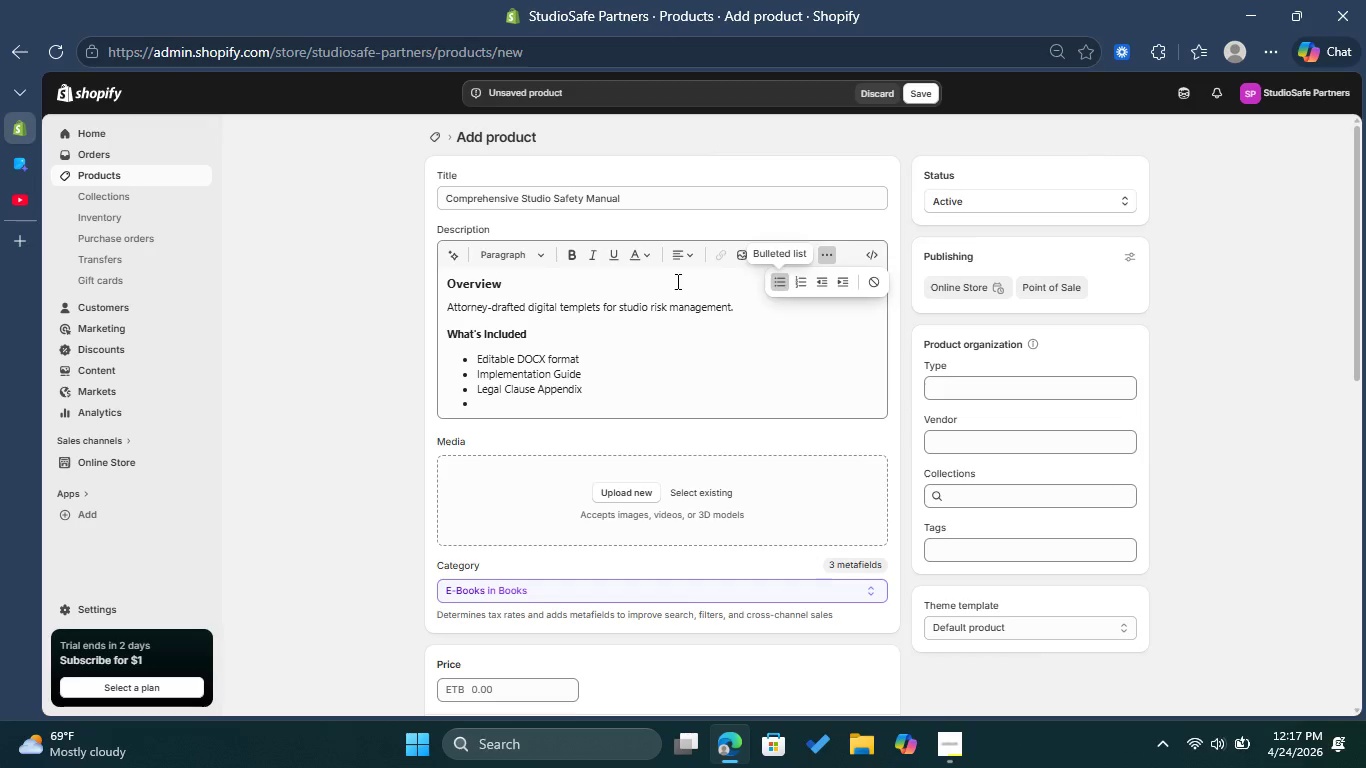 
left_click([776, 279])
 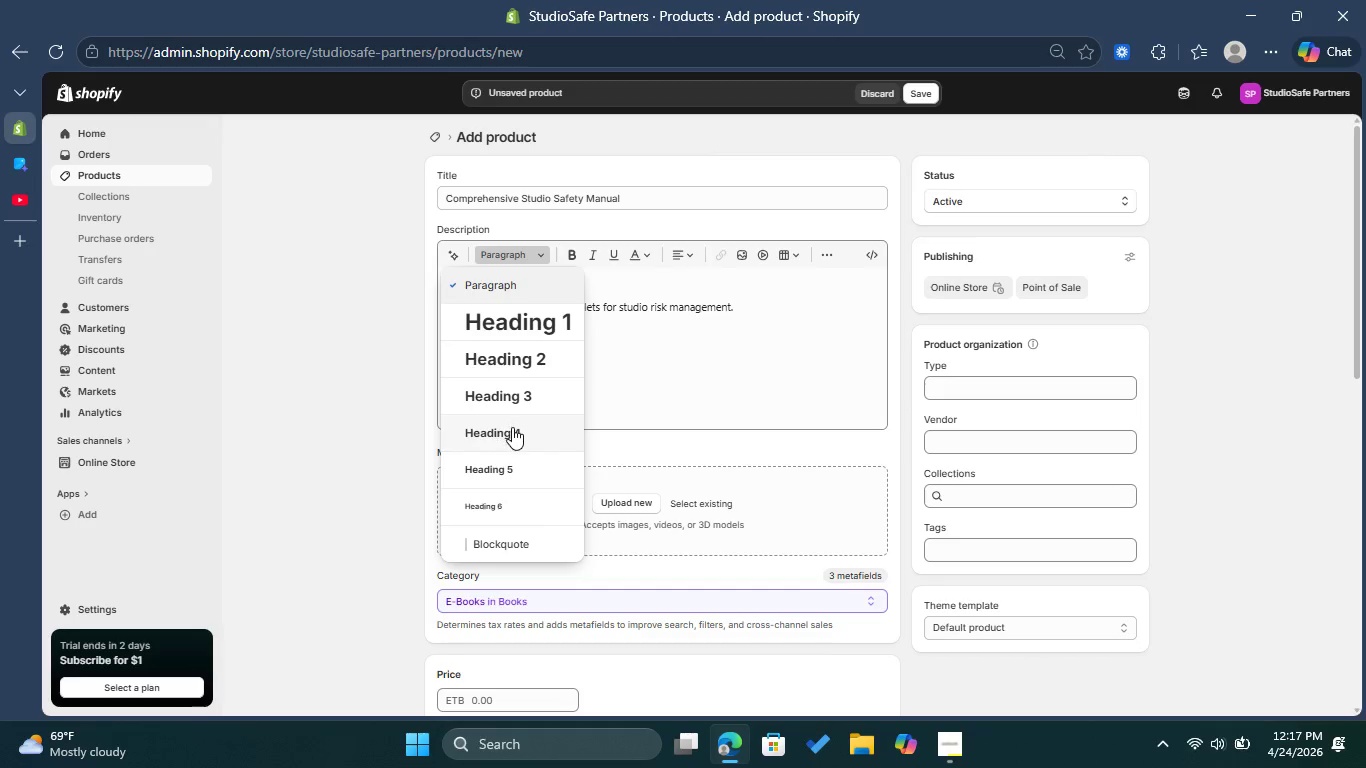 
left_click([512, 427])
 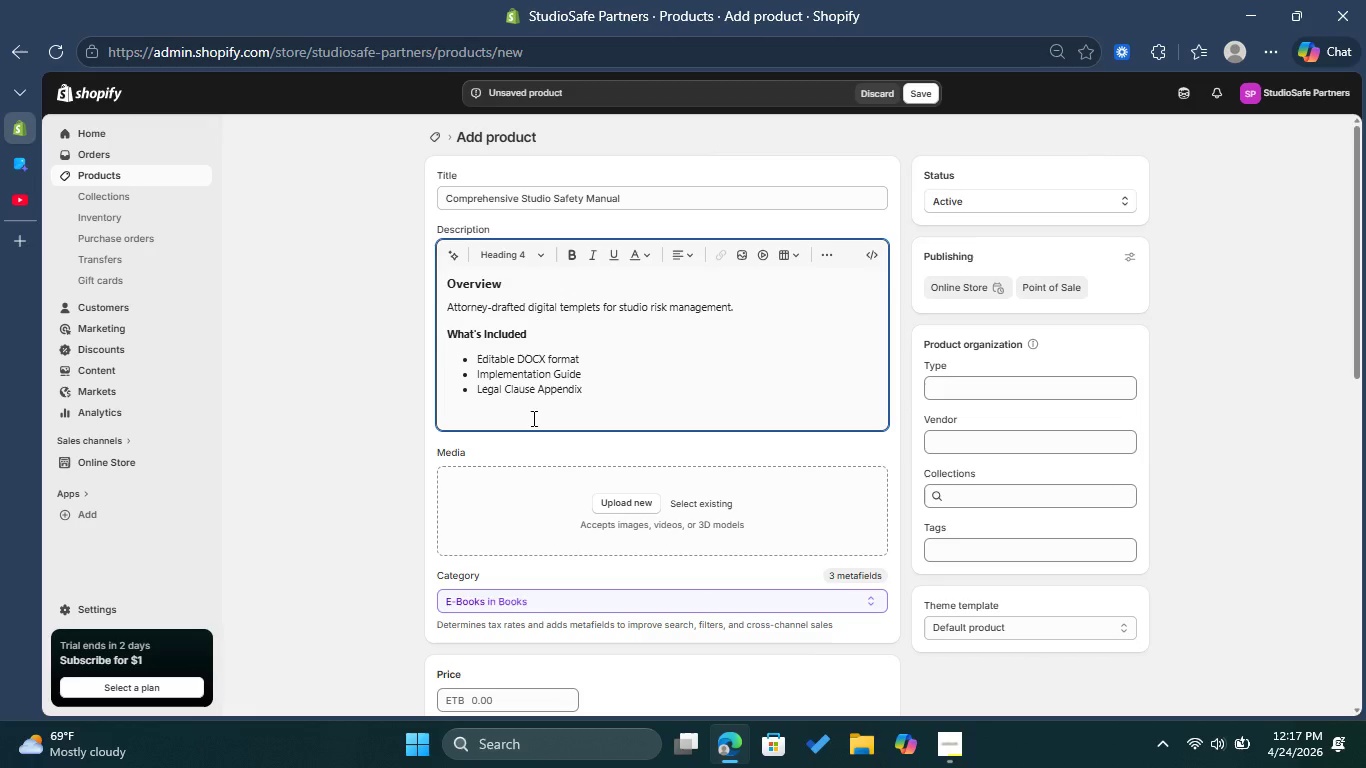 
type(Copll)
key(Backspace)
type(iance Standard met )
 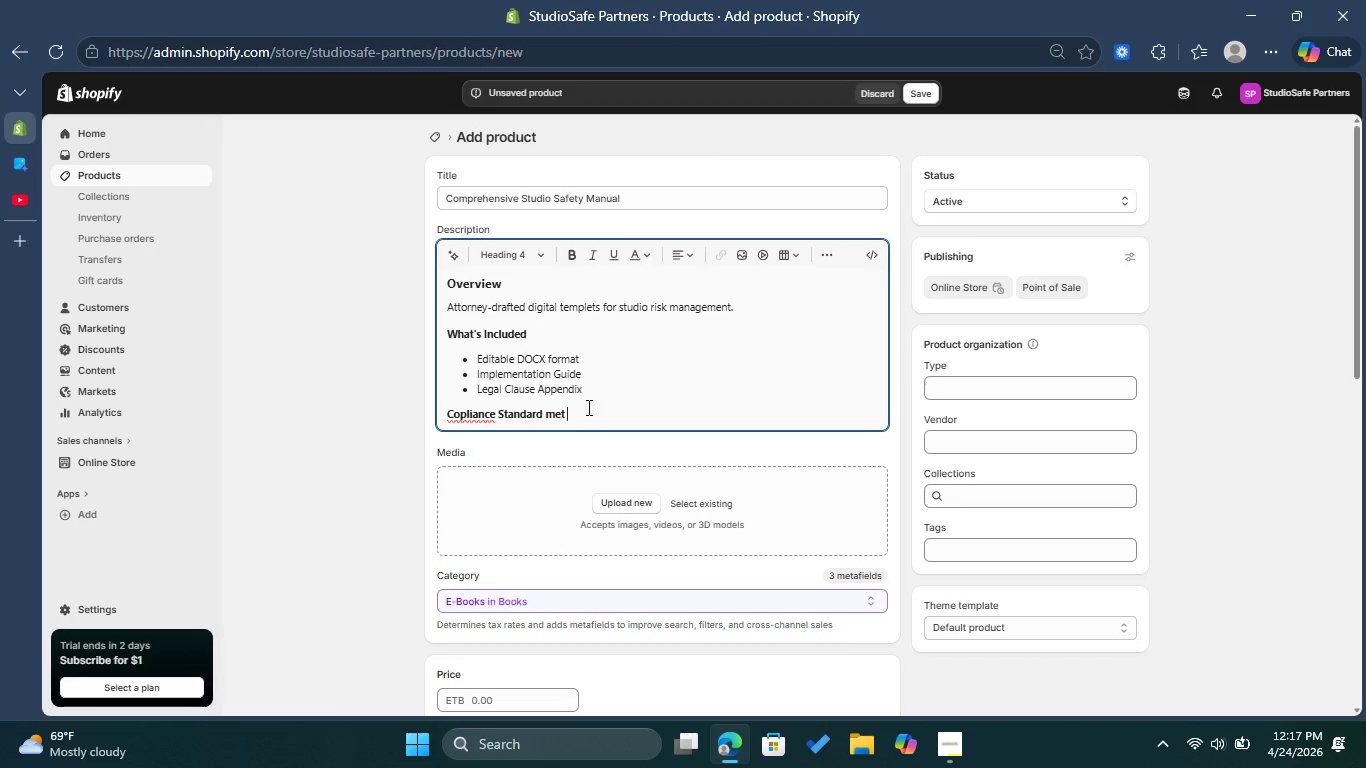 
left_click([551, 423])
 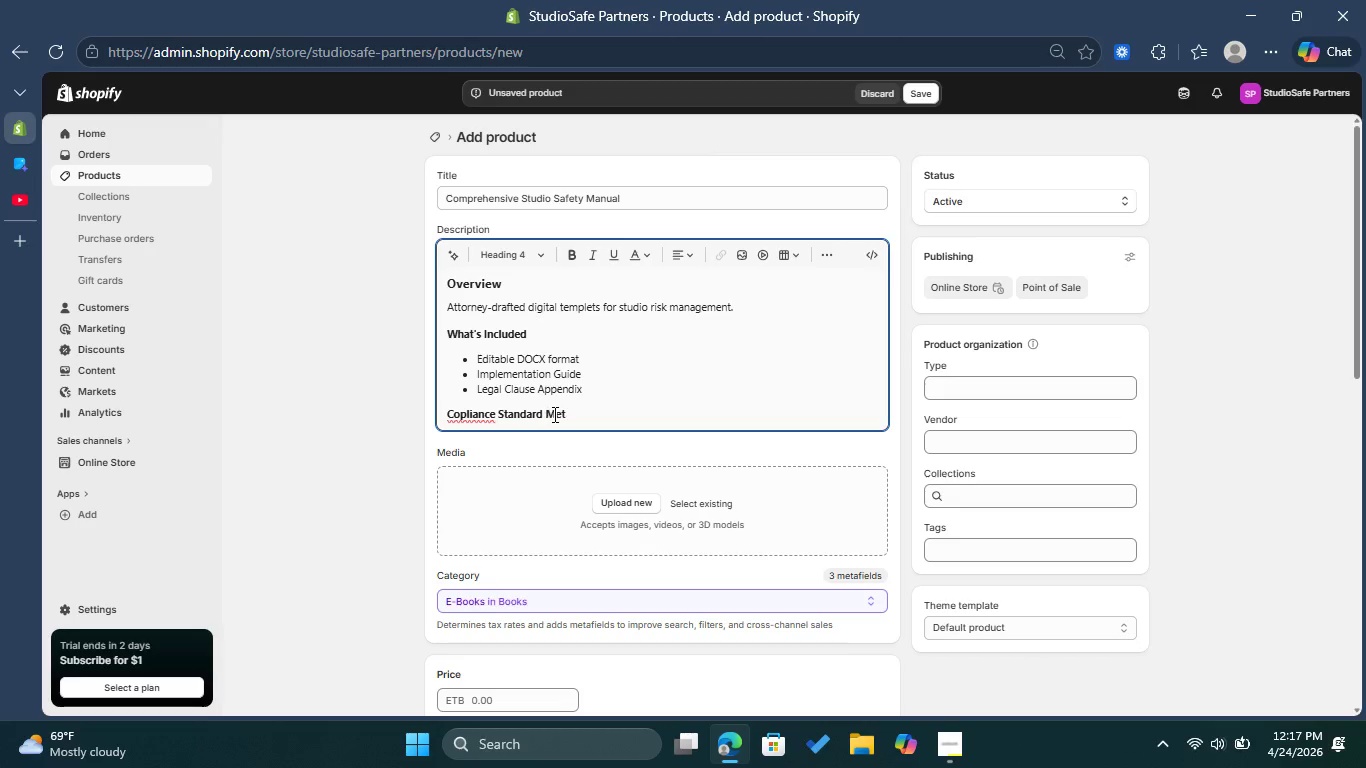 
key(Backspace)
 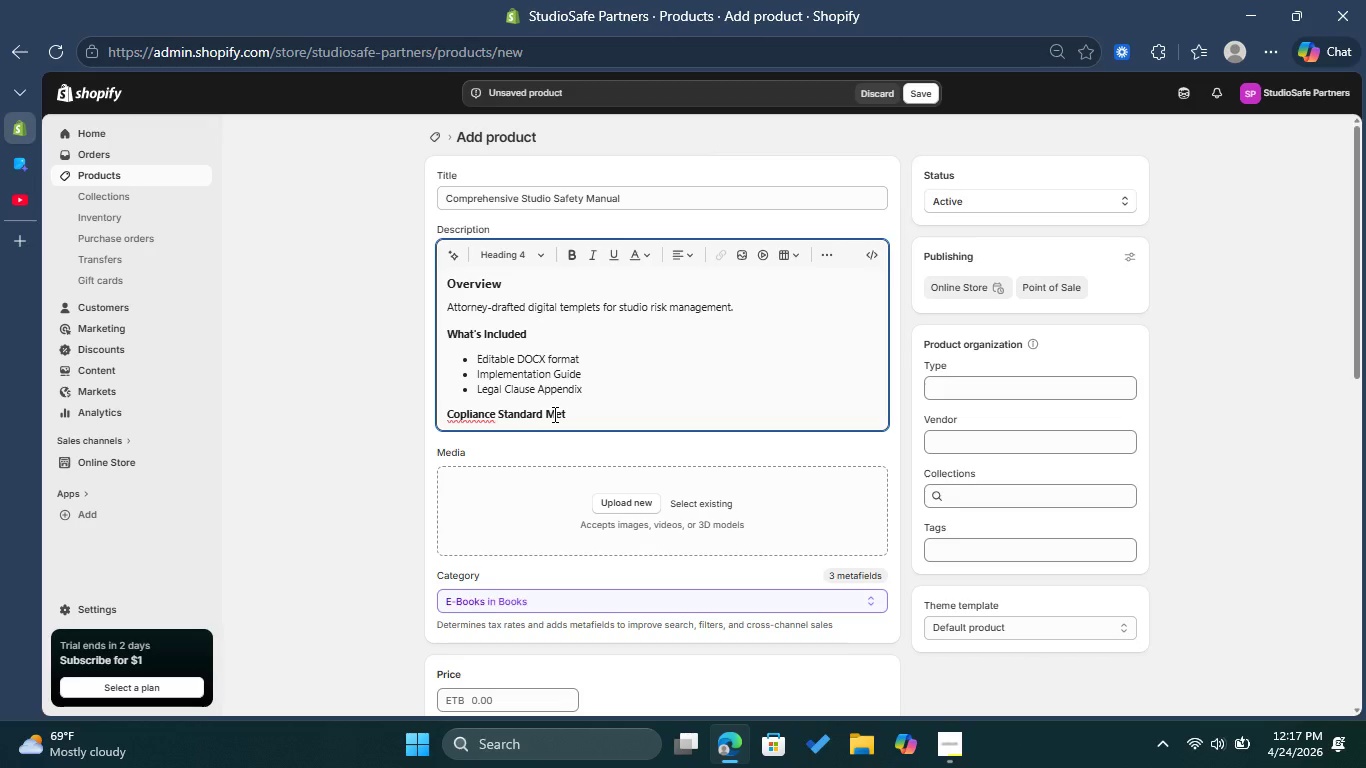 
key(Shift+ShiftLeft)
 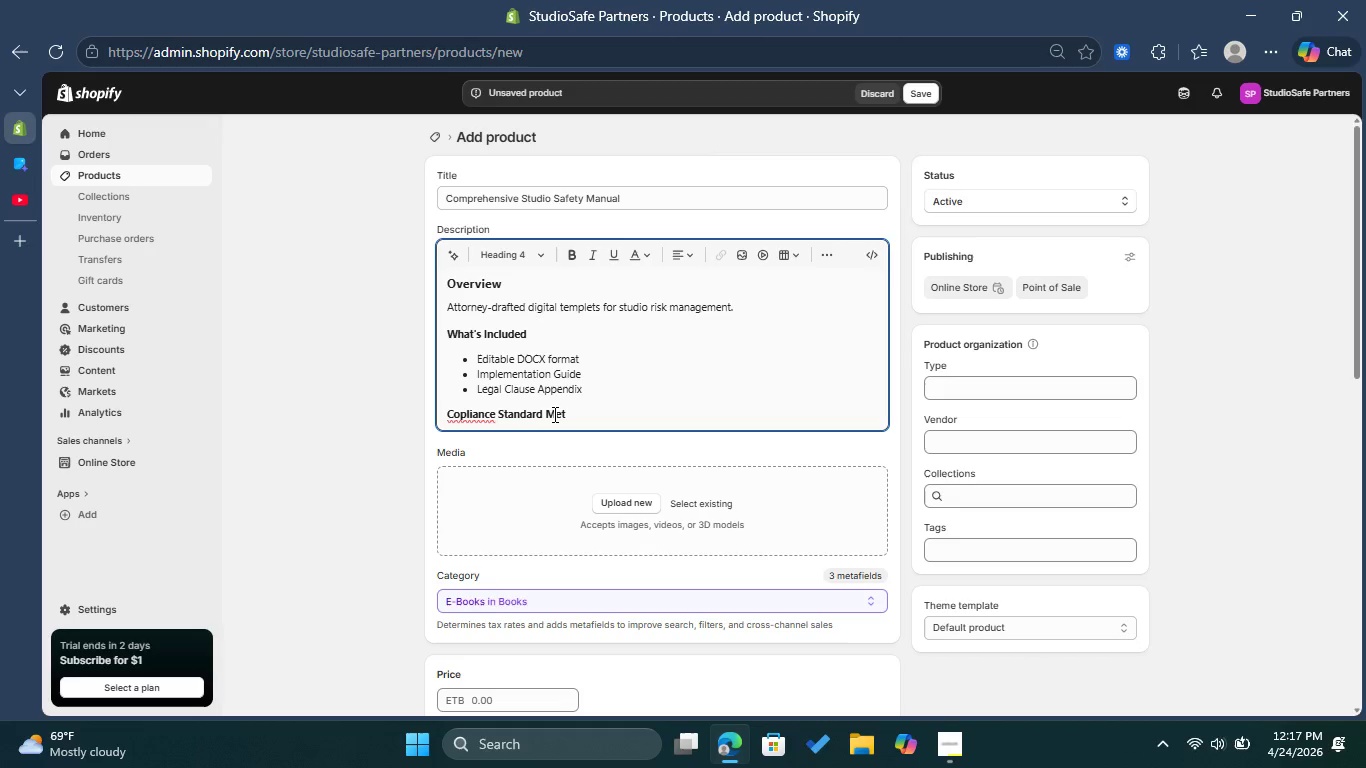 
key(Shift+M)
 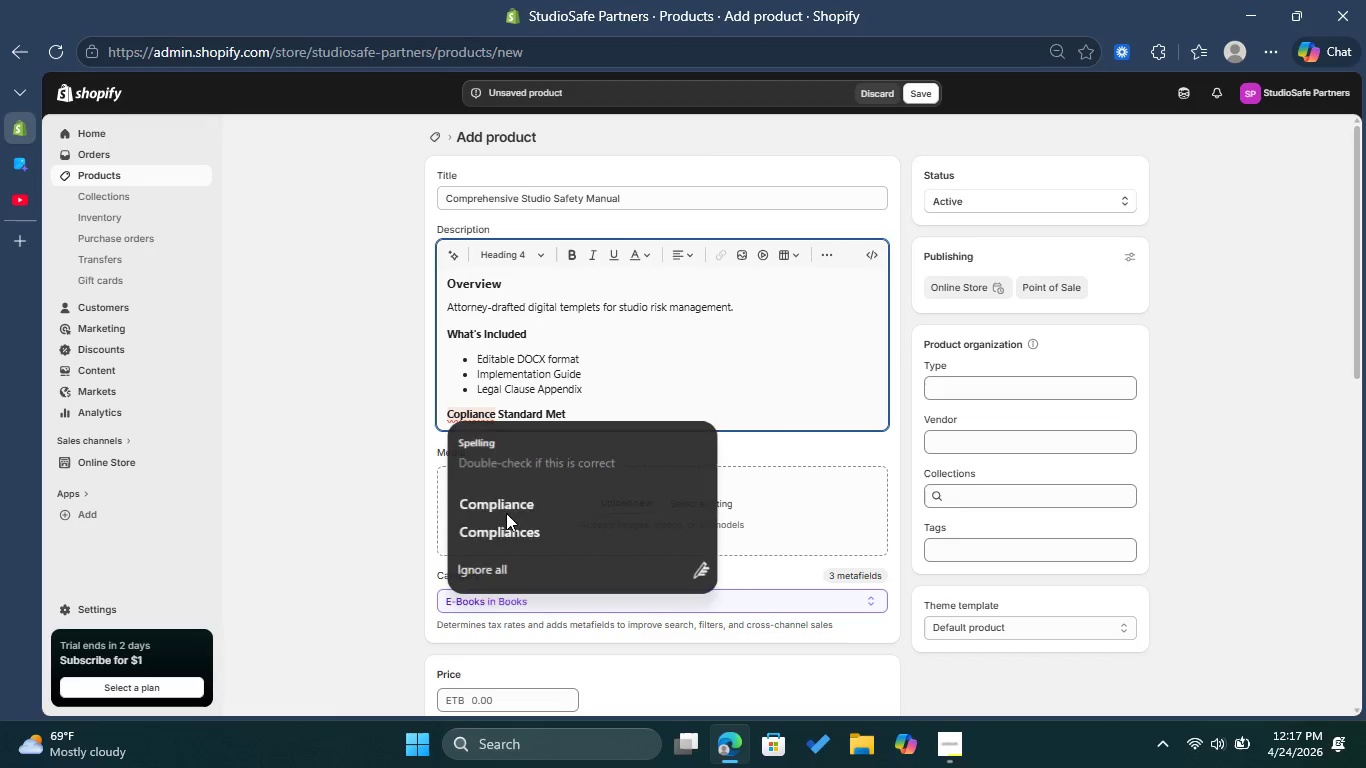 
left_click([506, 513])
 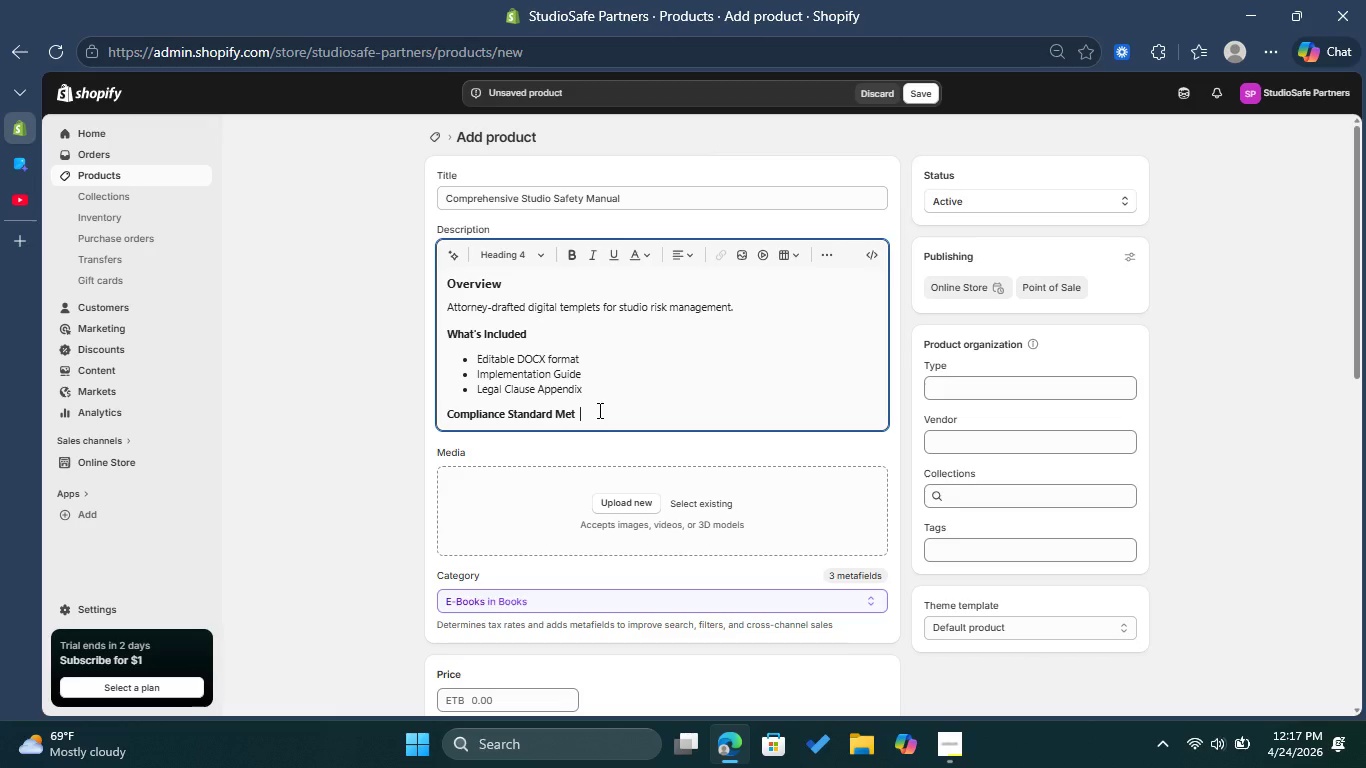 
left_click([598, 410])
 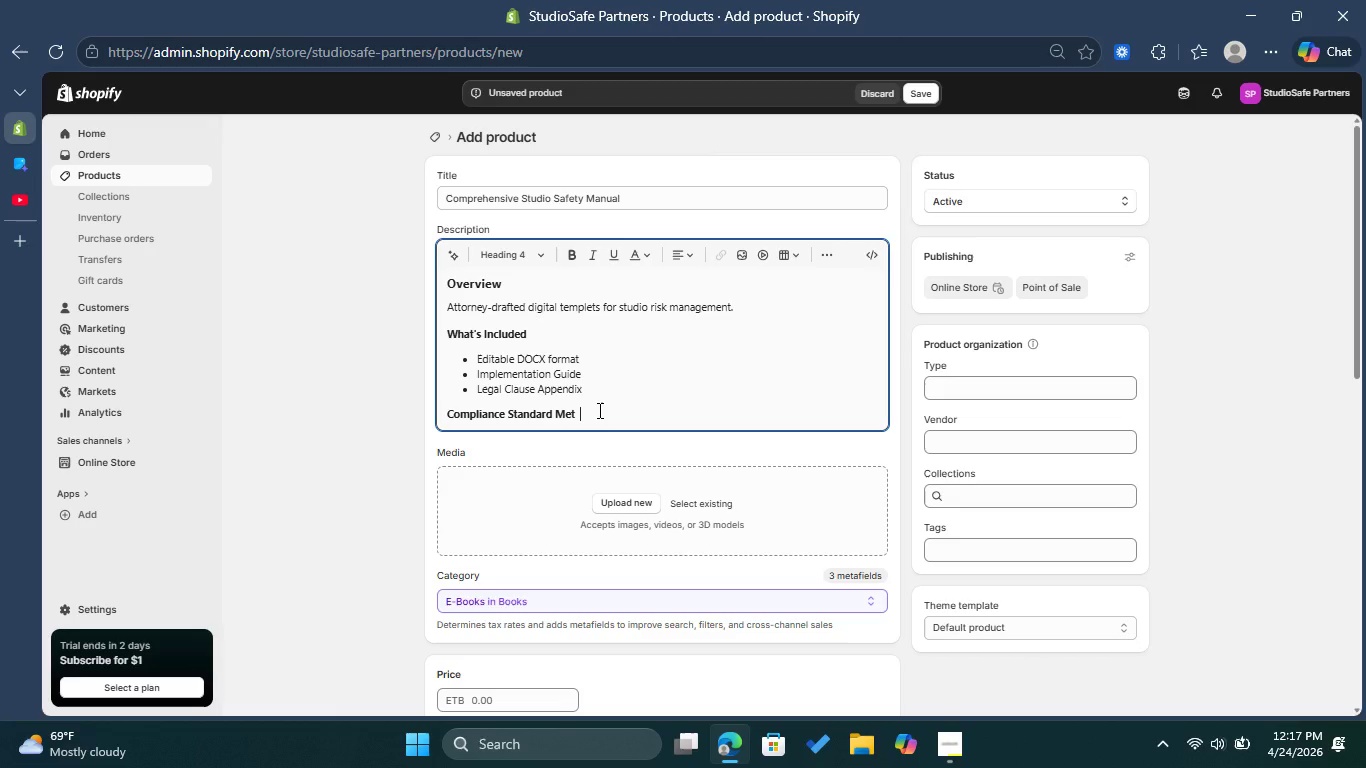 
key(Enter)
 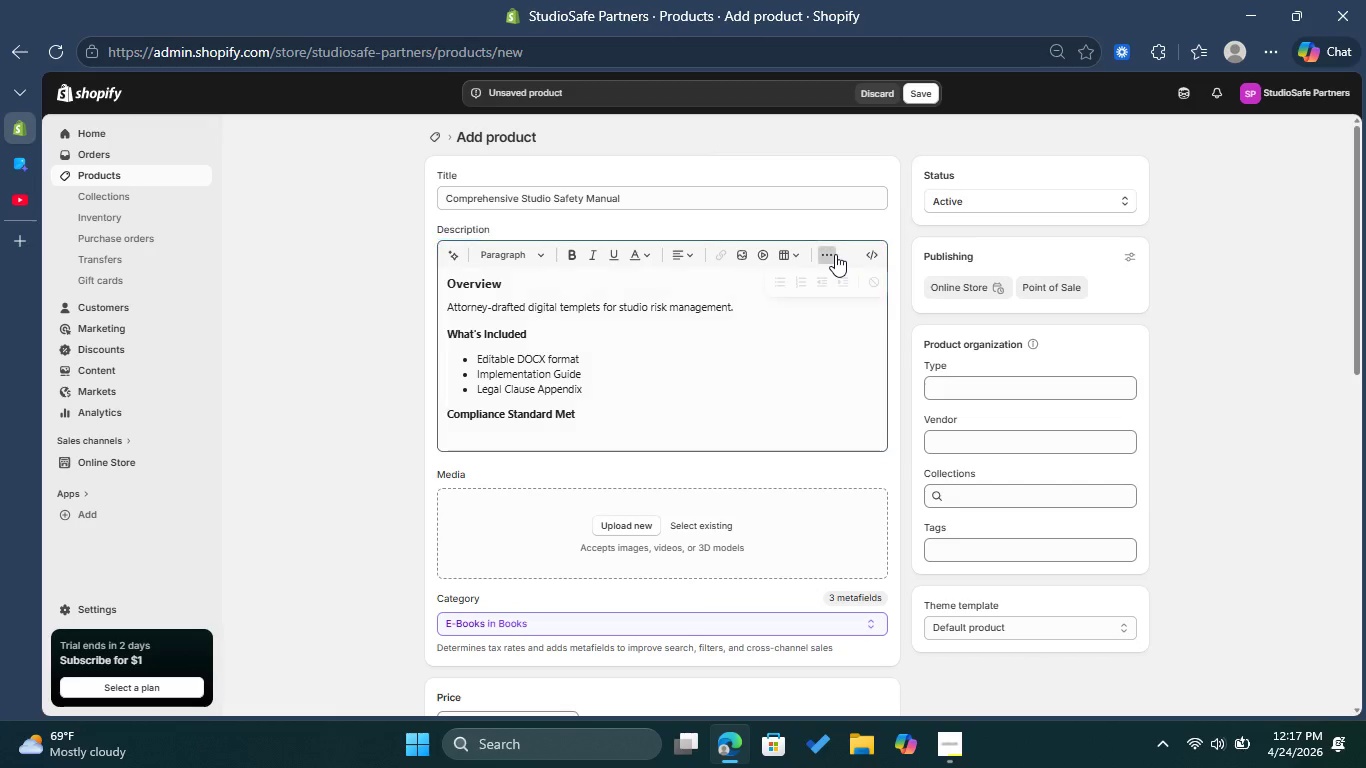 
left_click([835, 254])
 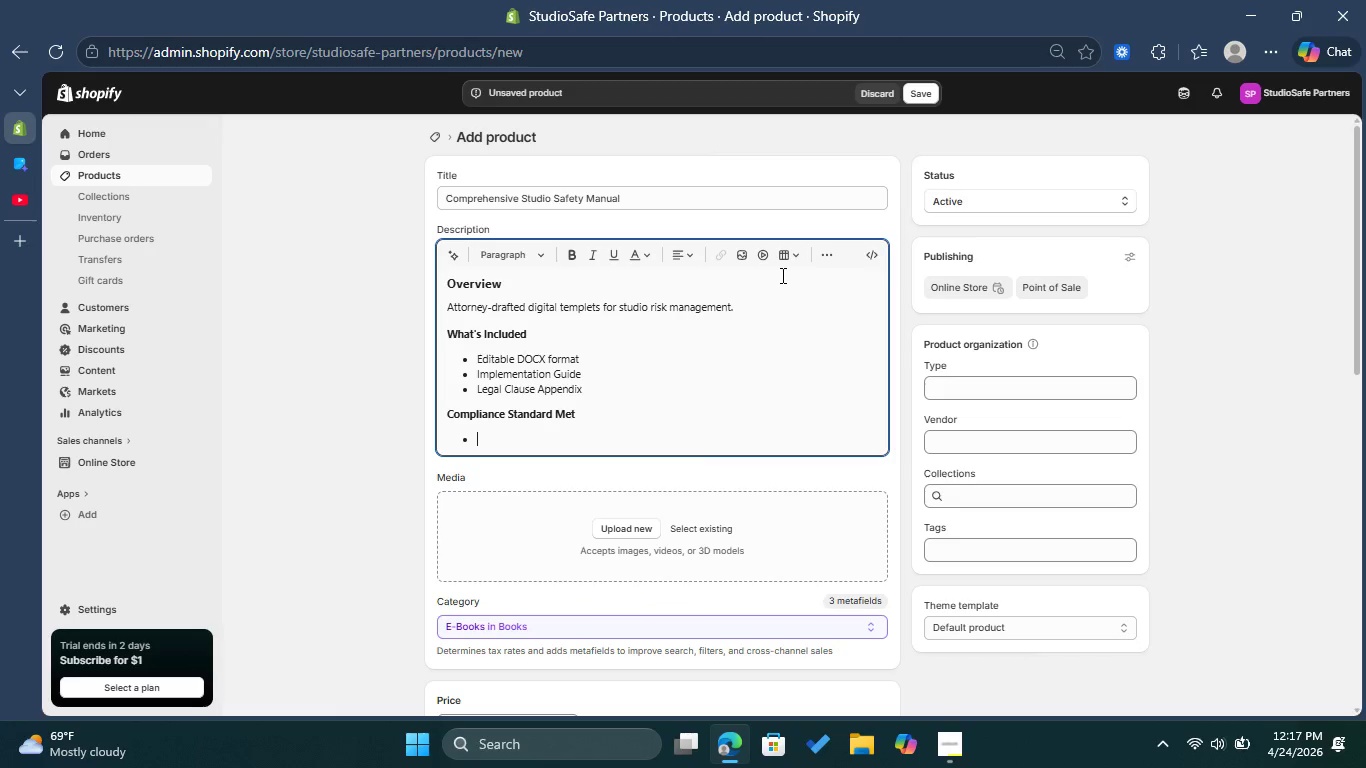 
left_click([781, 275])
 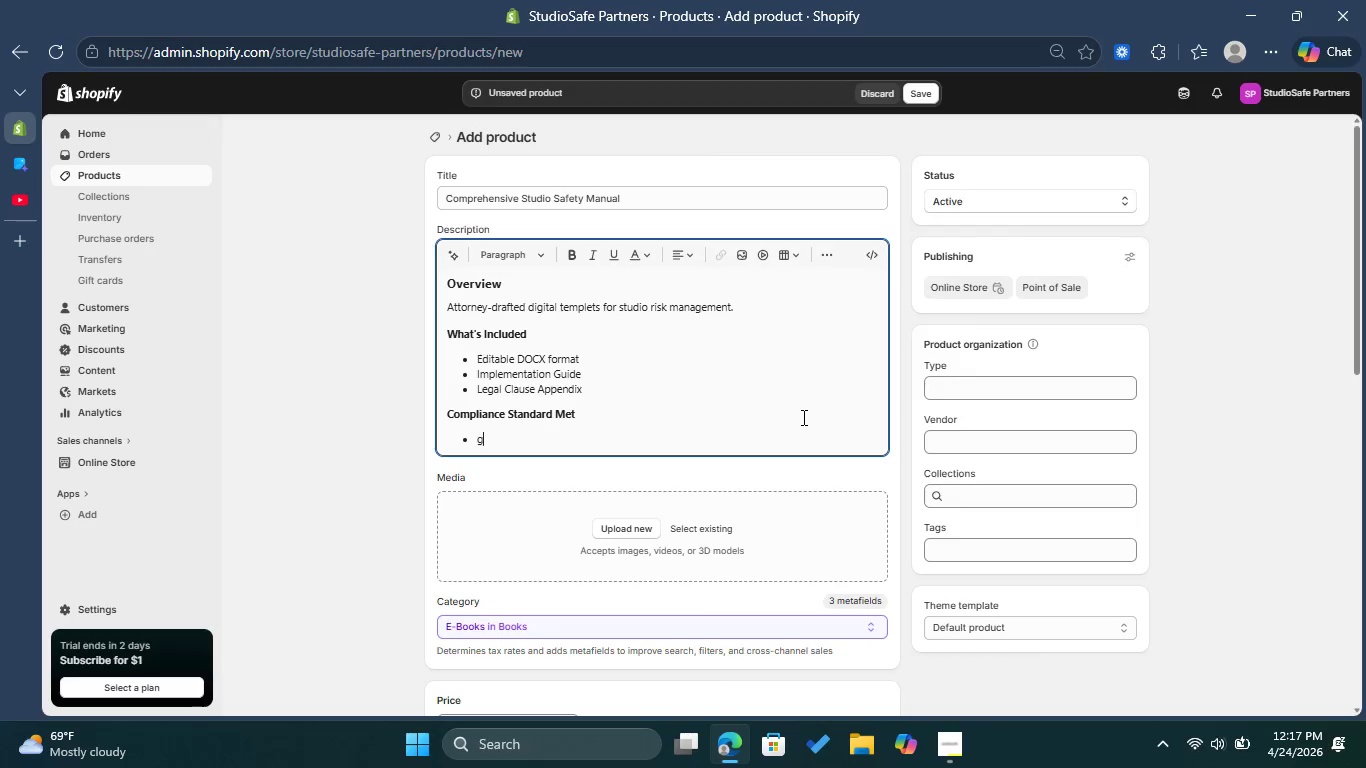 
type(genr)
key(Backspace)
type(er)
key(Backspace)
key(Backspace)
key(Backspace)
key(Backspace)
key(Backspace)
type(General Liability Requirements )
 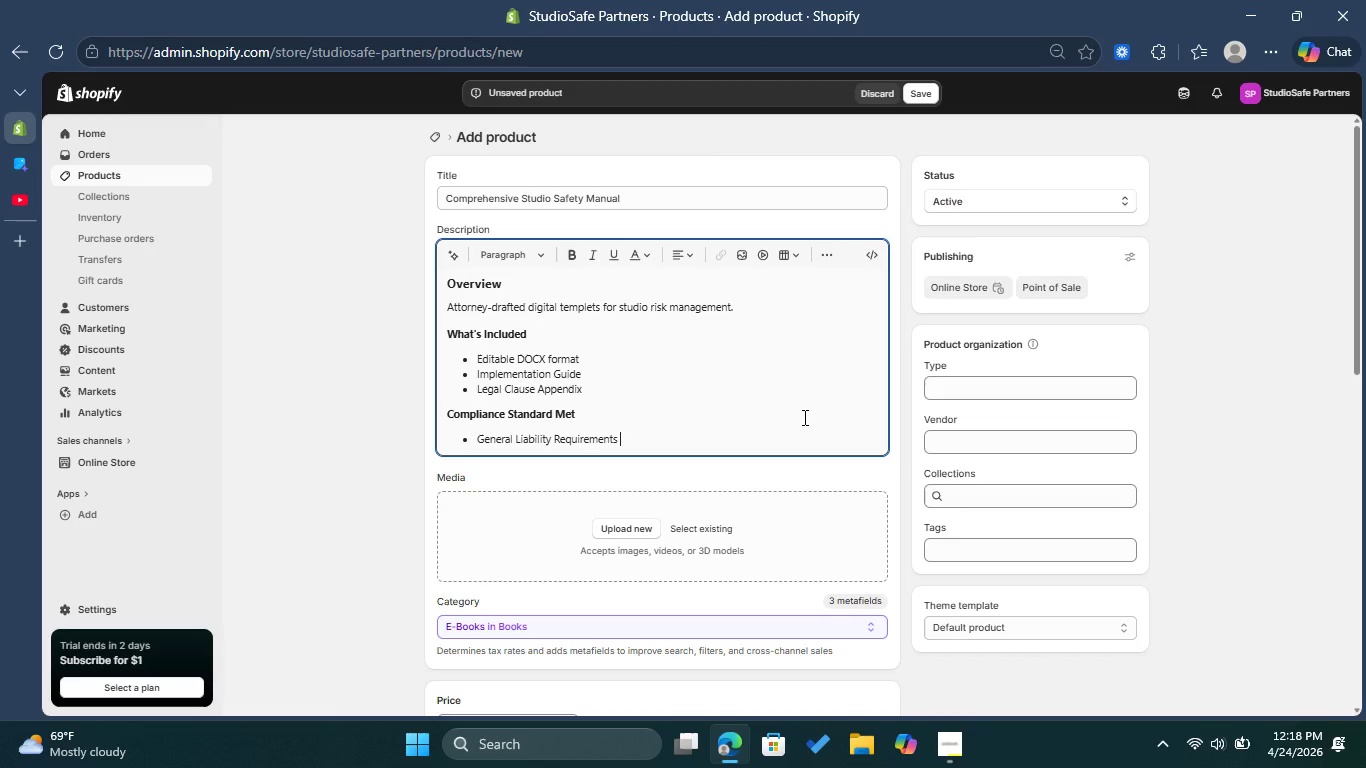 
key(Enter)
 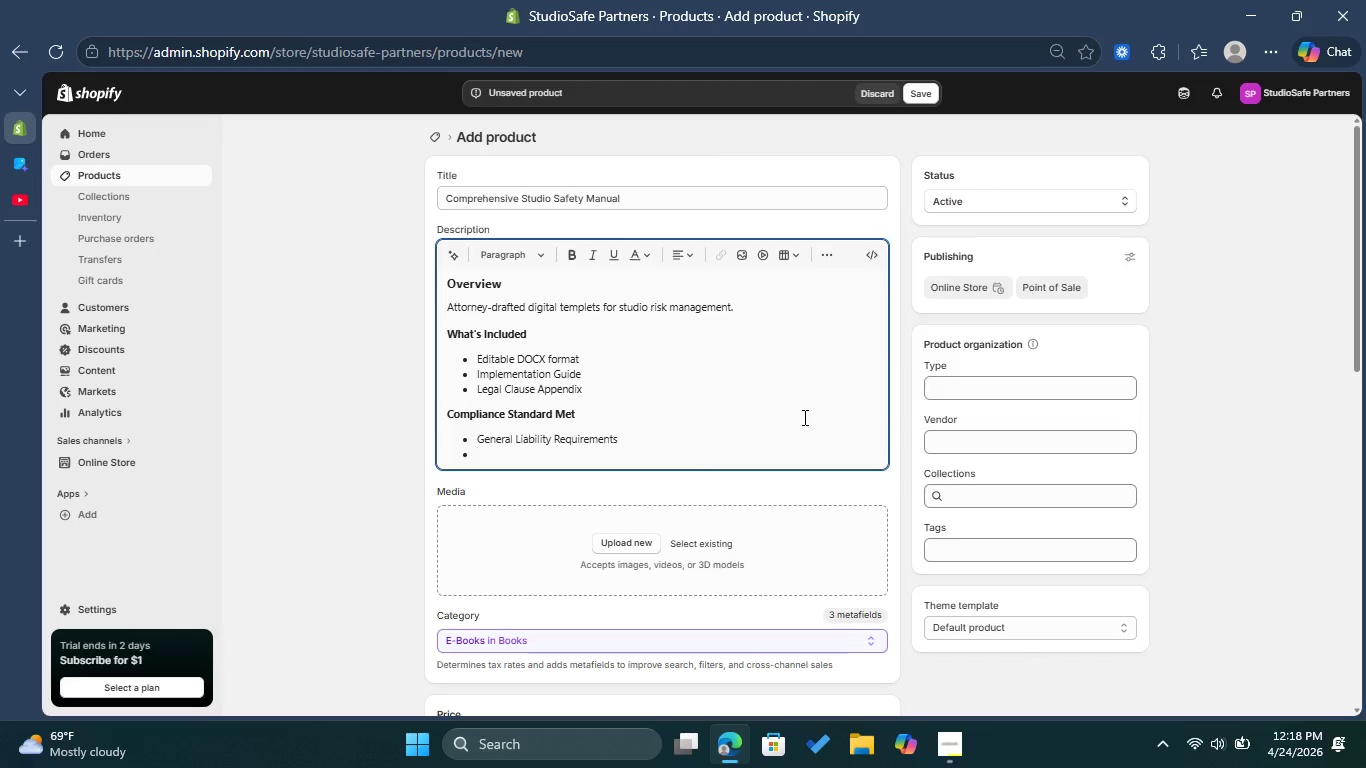 
type(Industry legal Best Prac)
 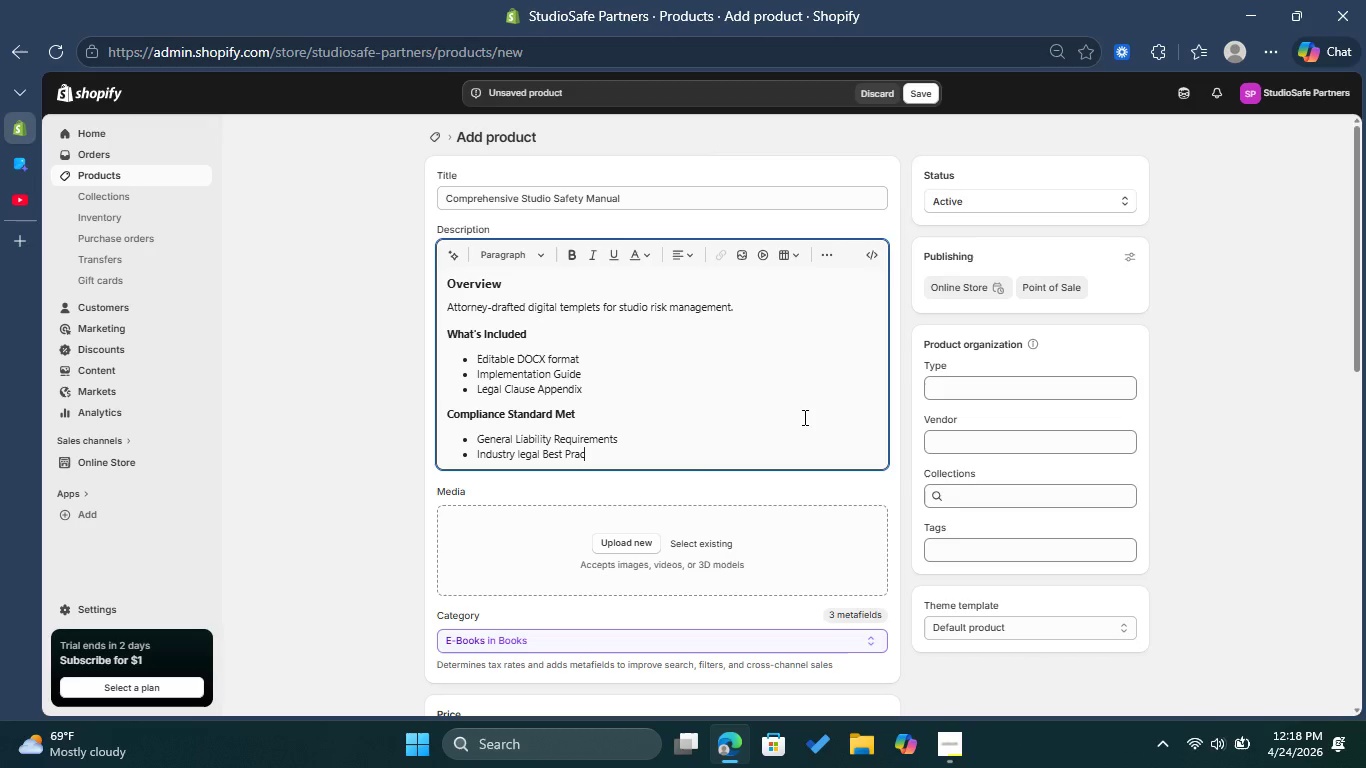 
type(tices )
 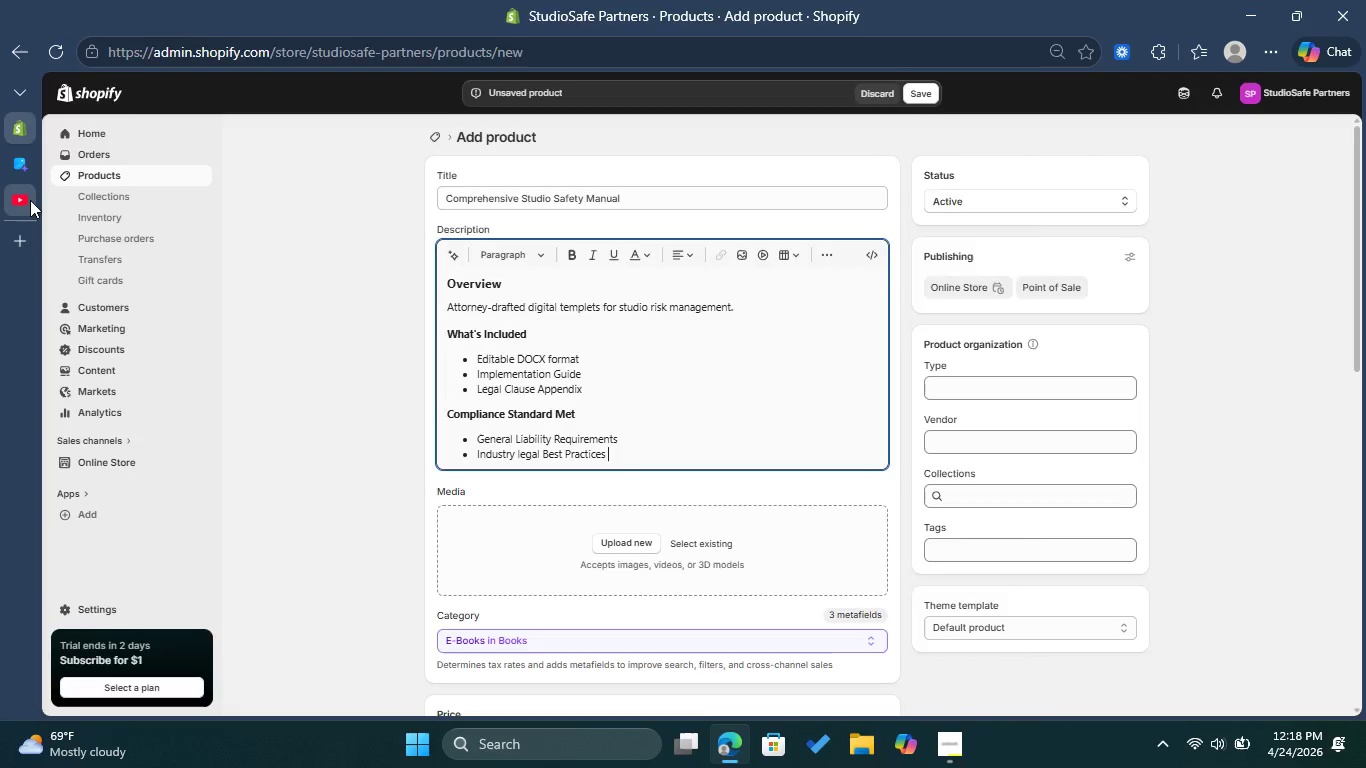 
left_click([30, 200])
 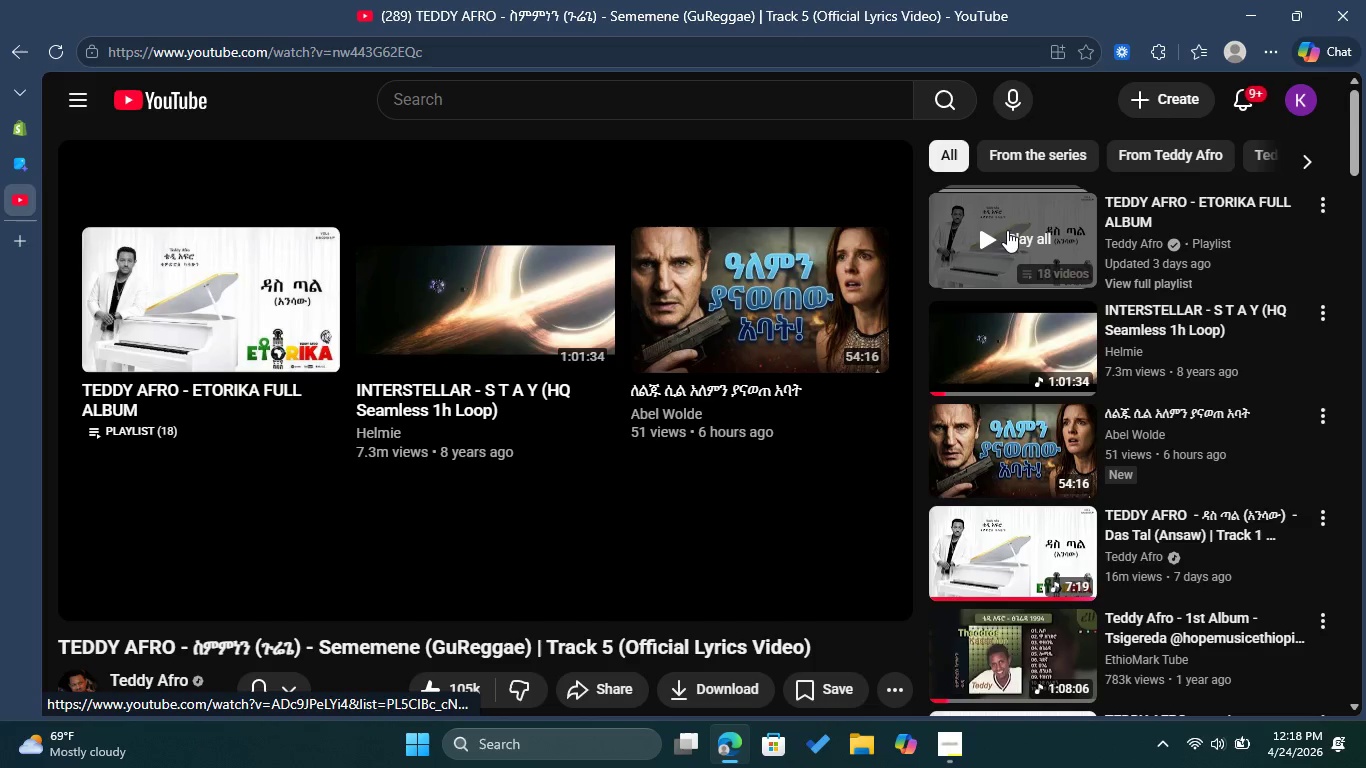 
left_click([1007, 230])
 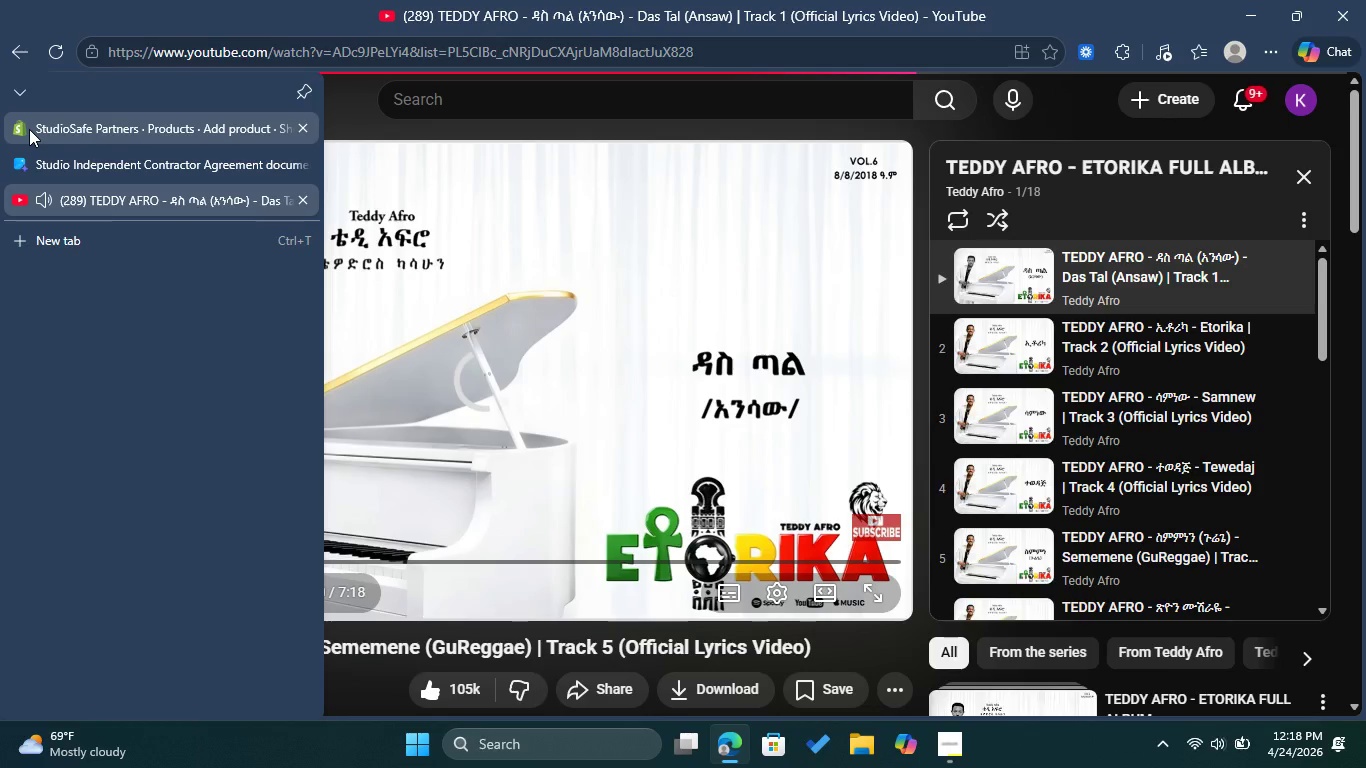 
left_click([29, 129])
 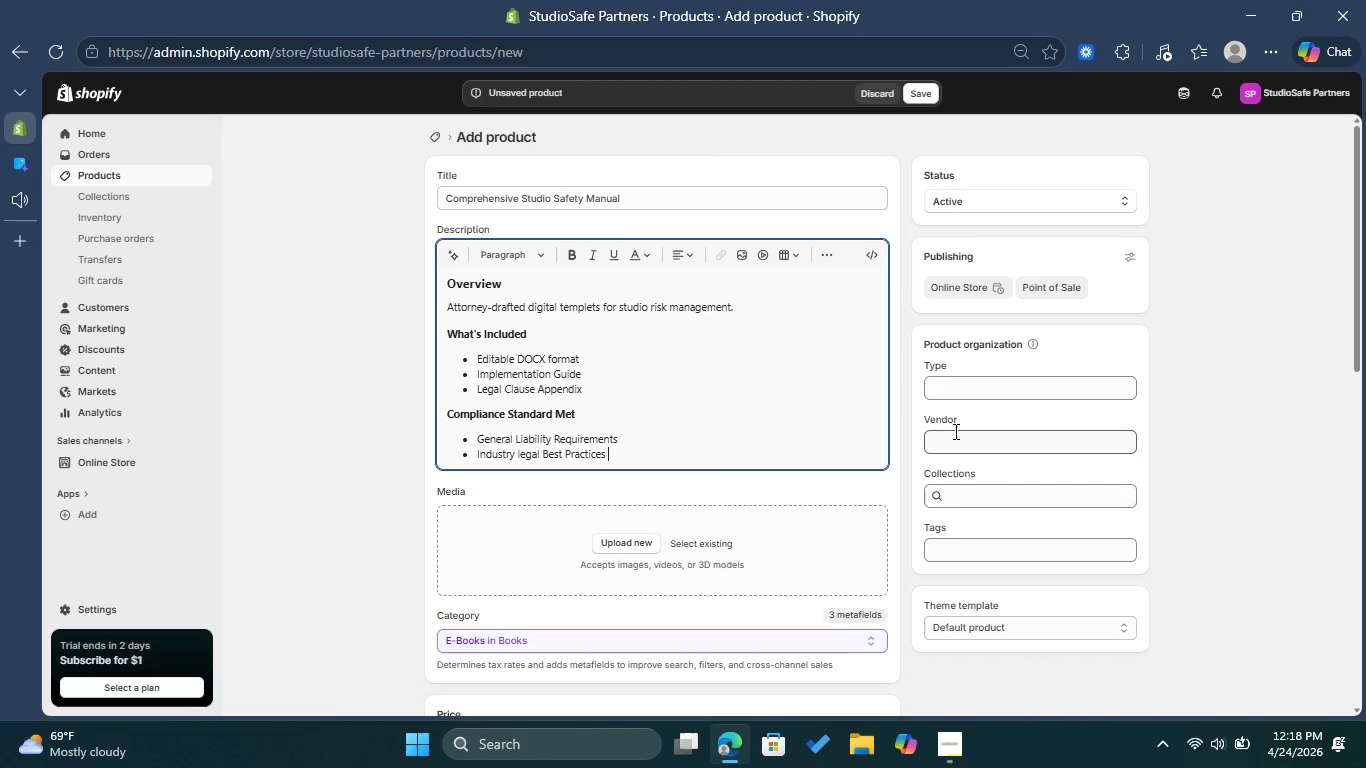 
left_click([954, 431])
 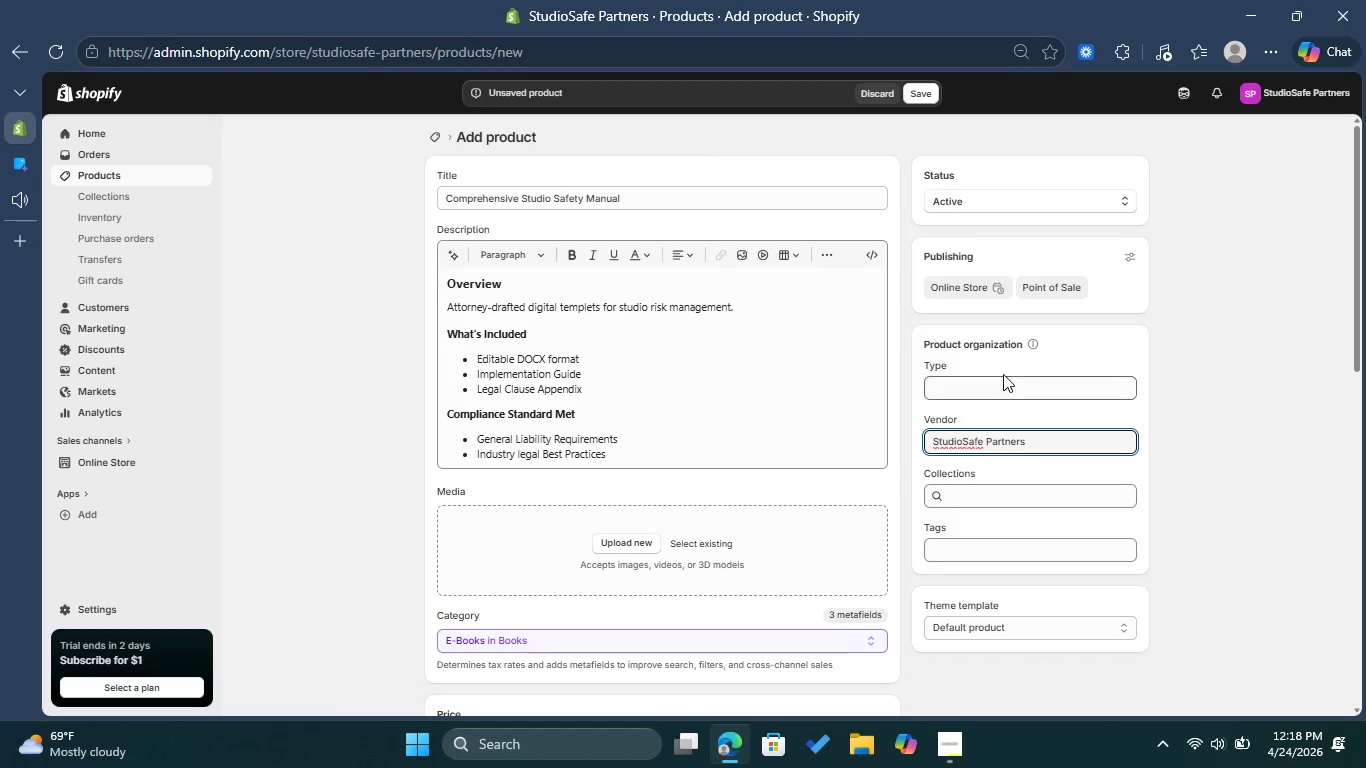 
wait(5.08)
 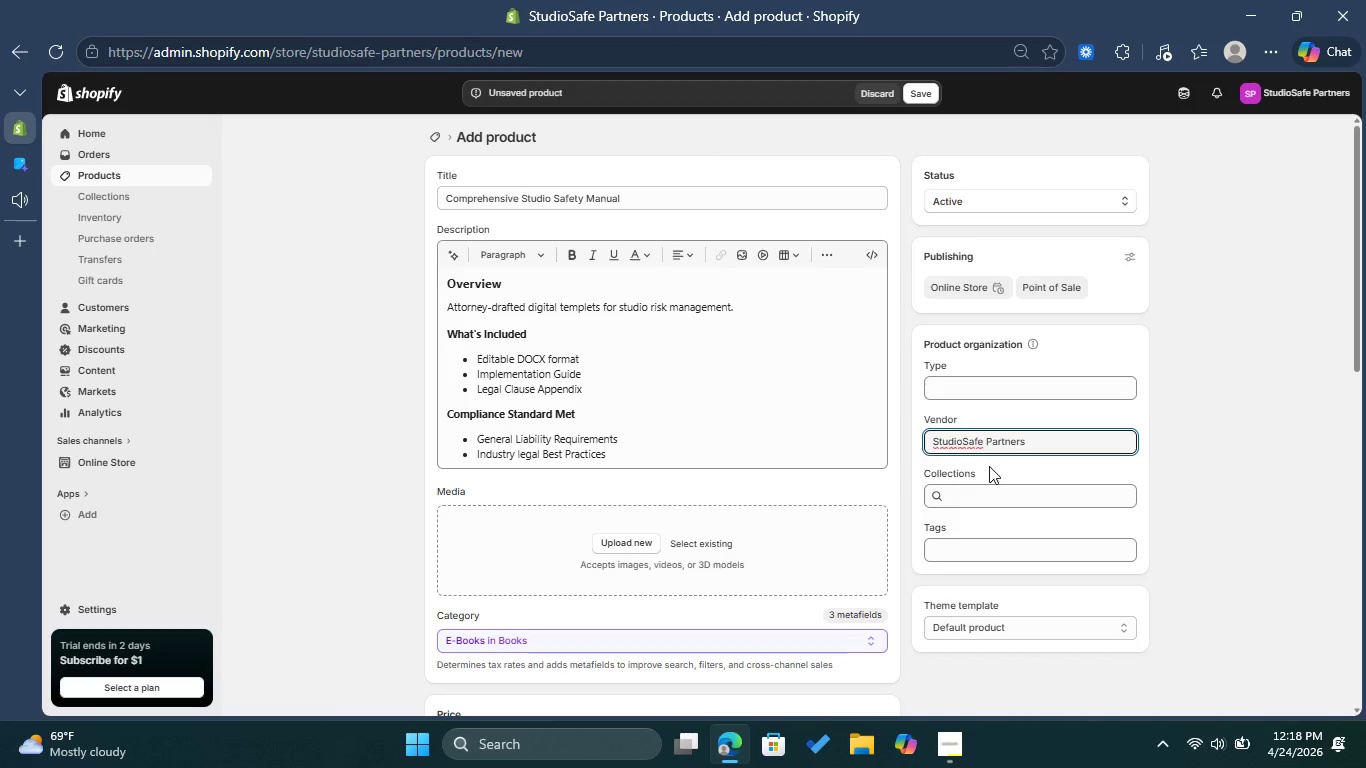 
left_click([997, 389])
 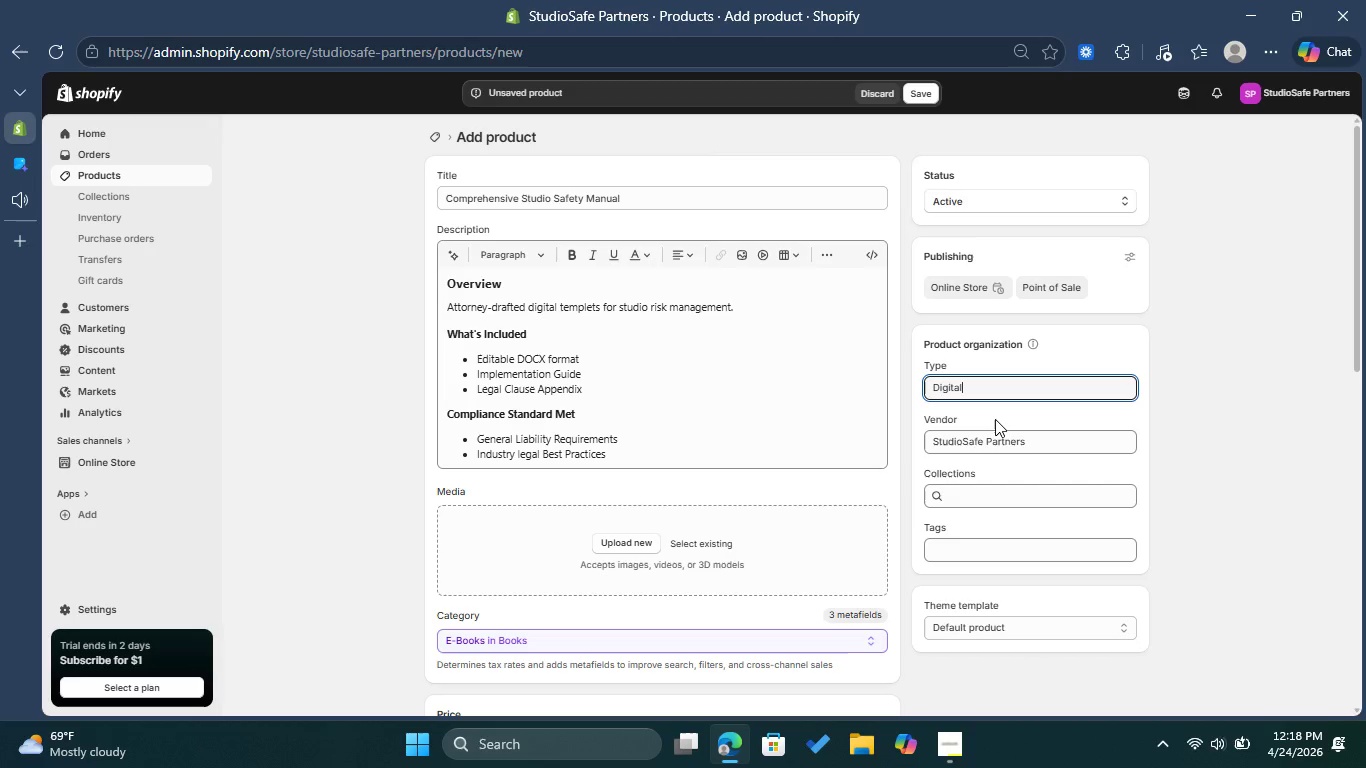 
left_click([995, 419])
 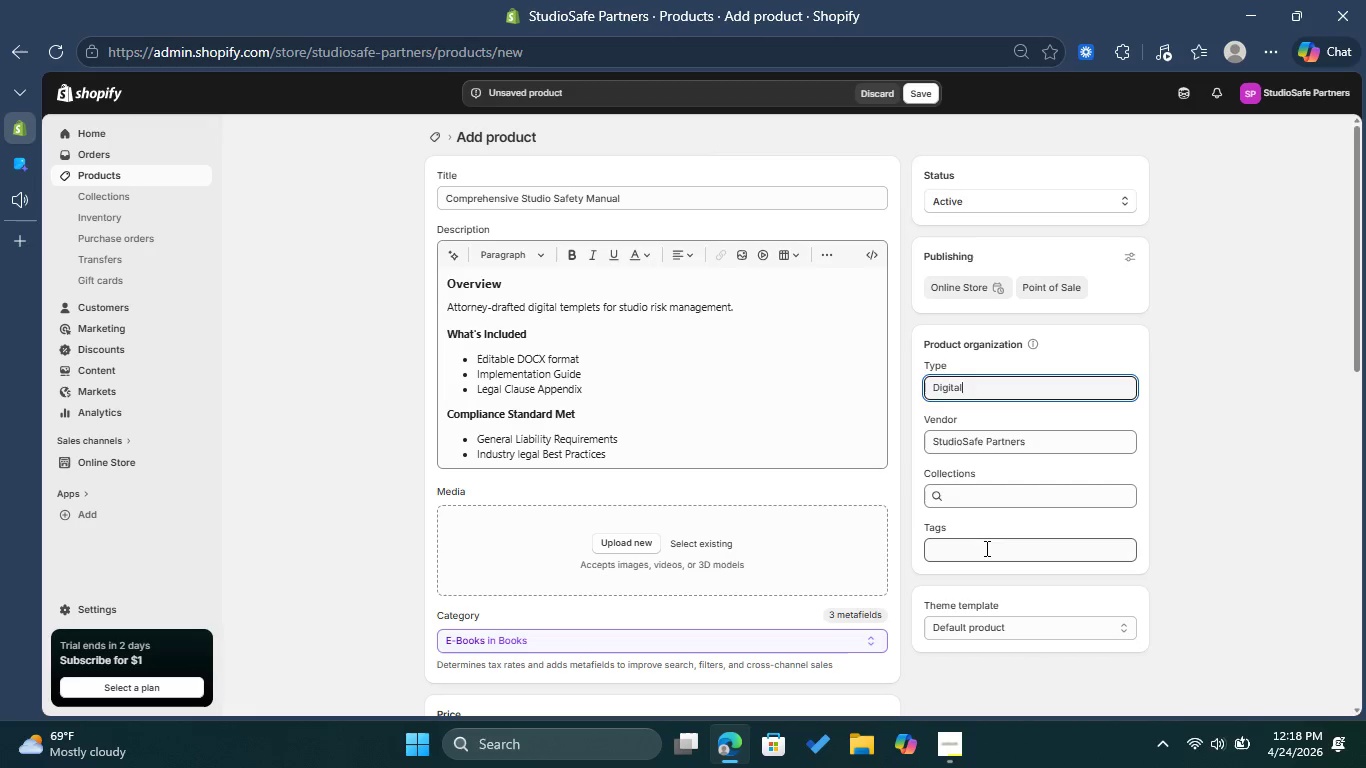 
left_click([985, 548])
 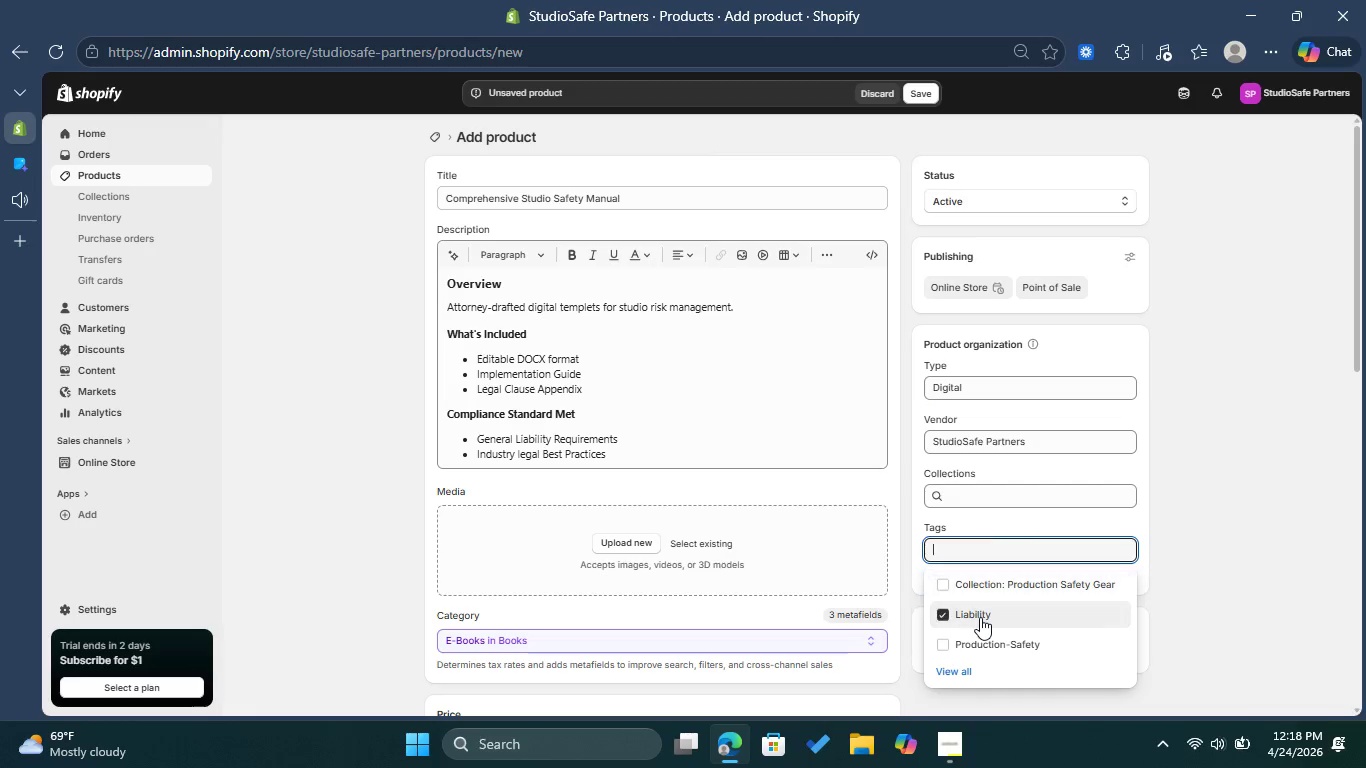 
left_click([980, 617])
 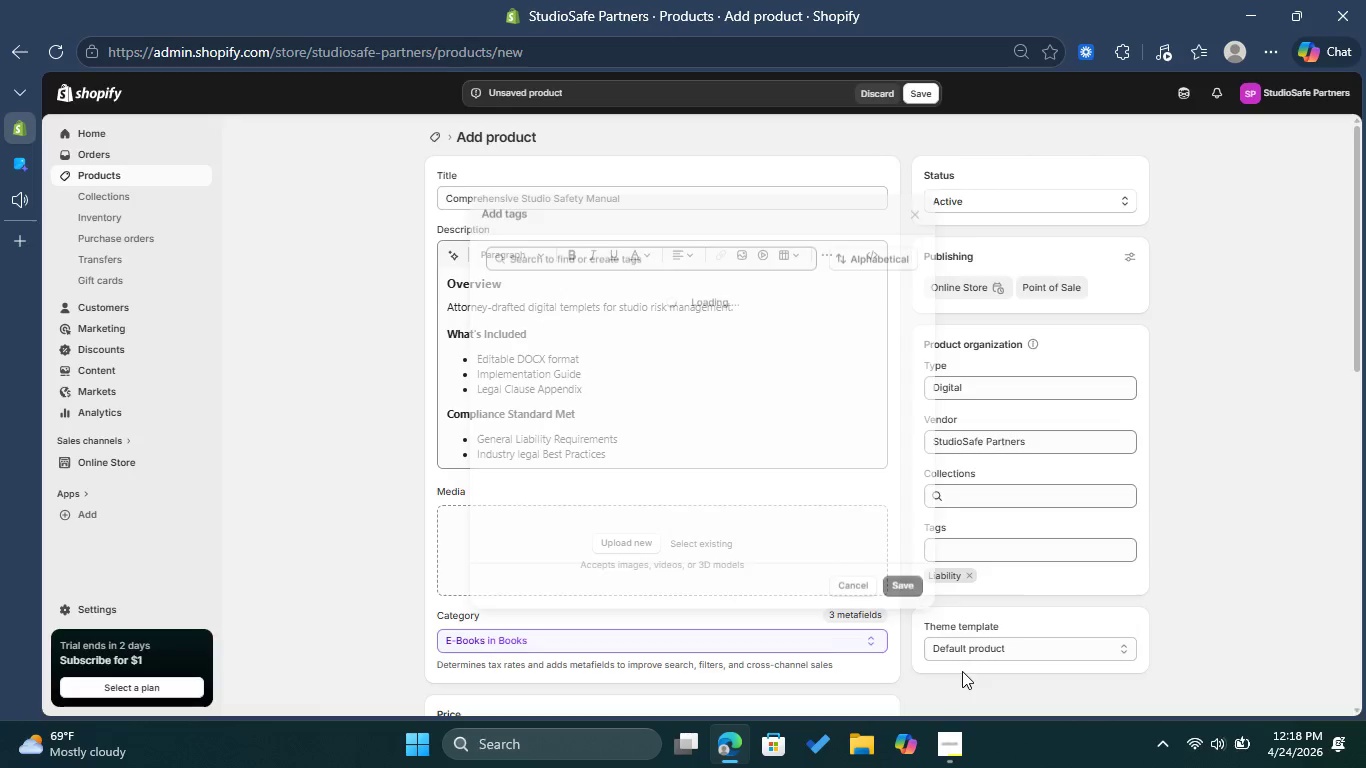 
left_click([962, 671])
 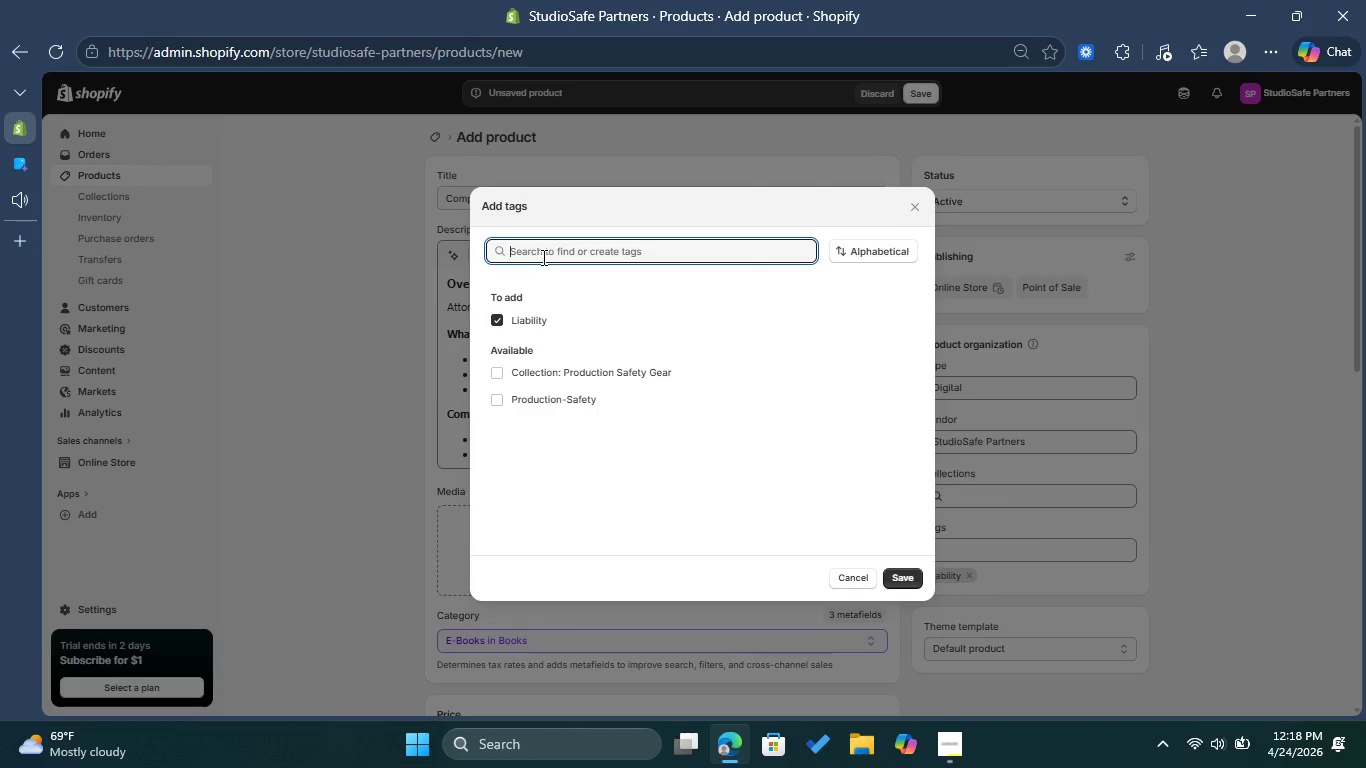 
wait(5.78)
 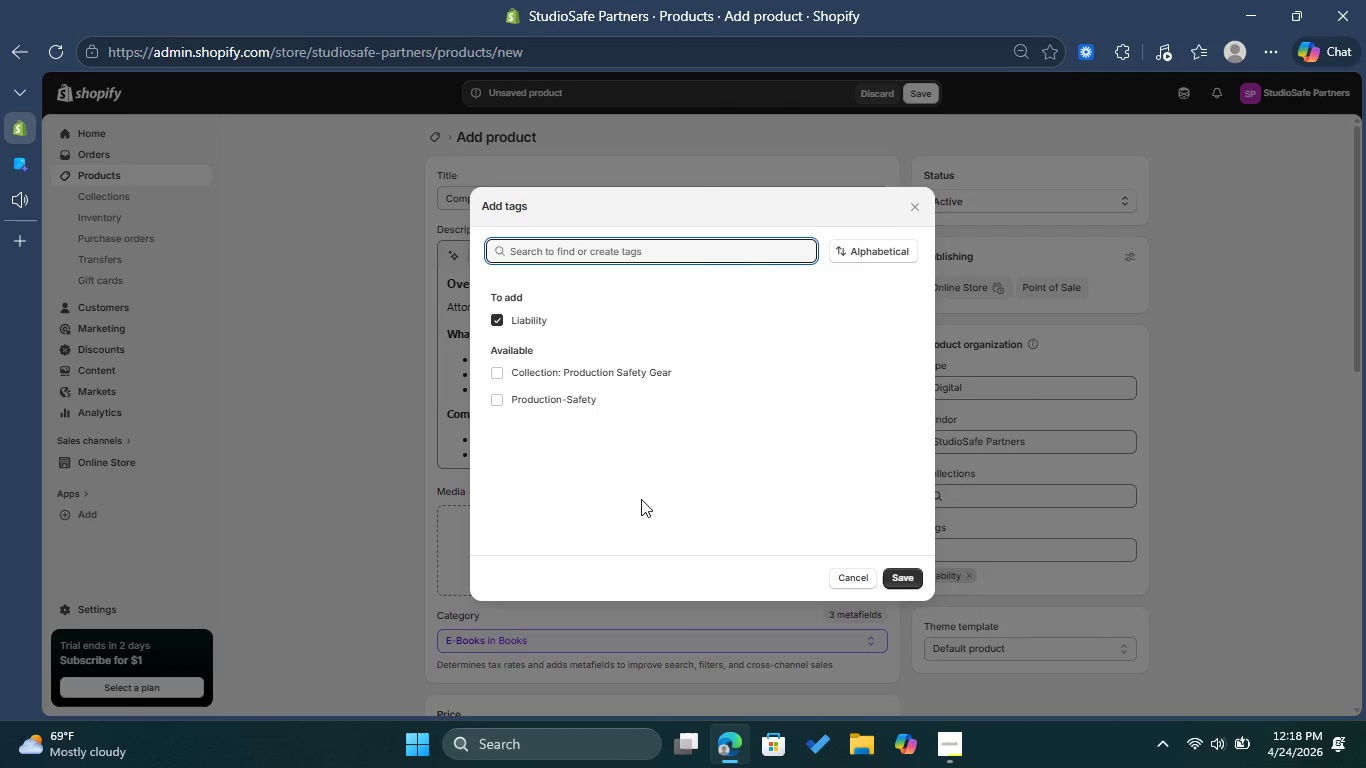 
type(Studio-Management)
 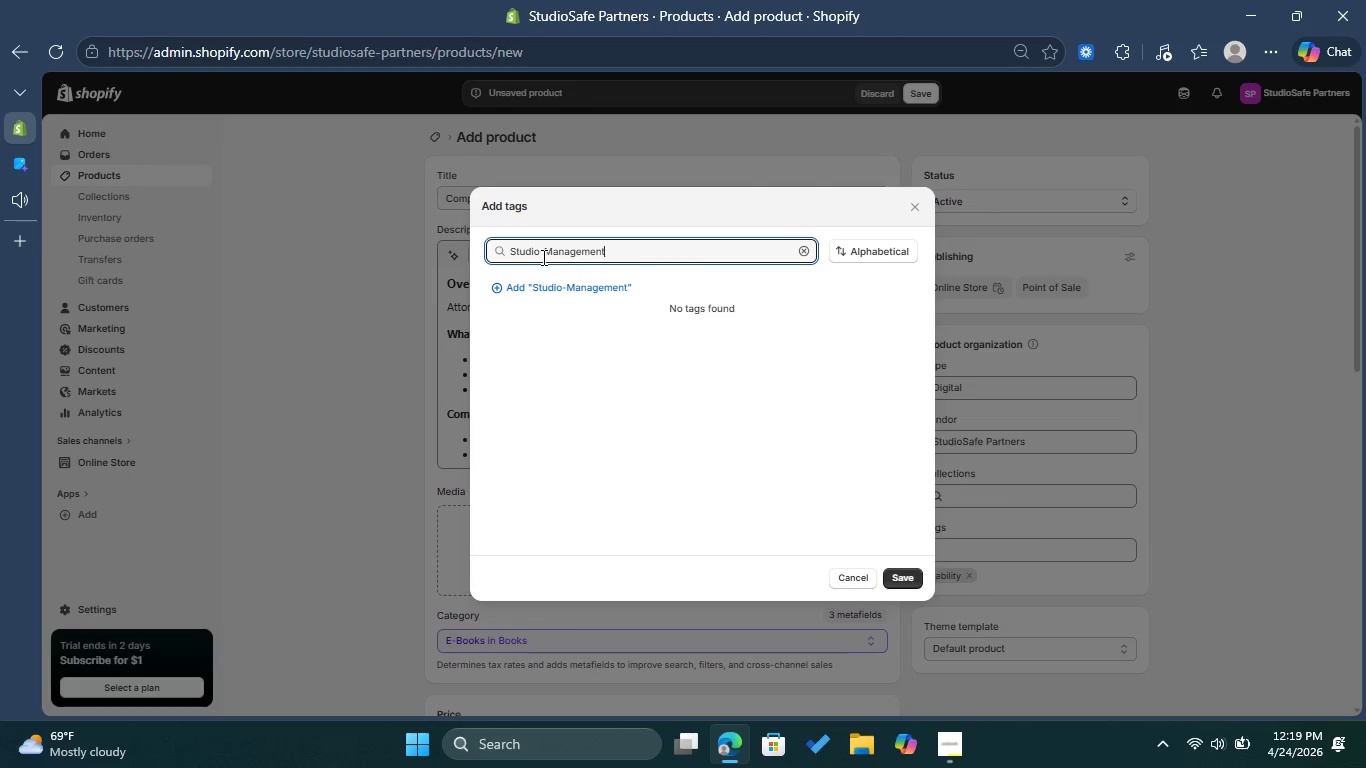 
left_click([576, 282])
 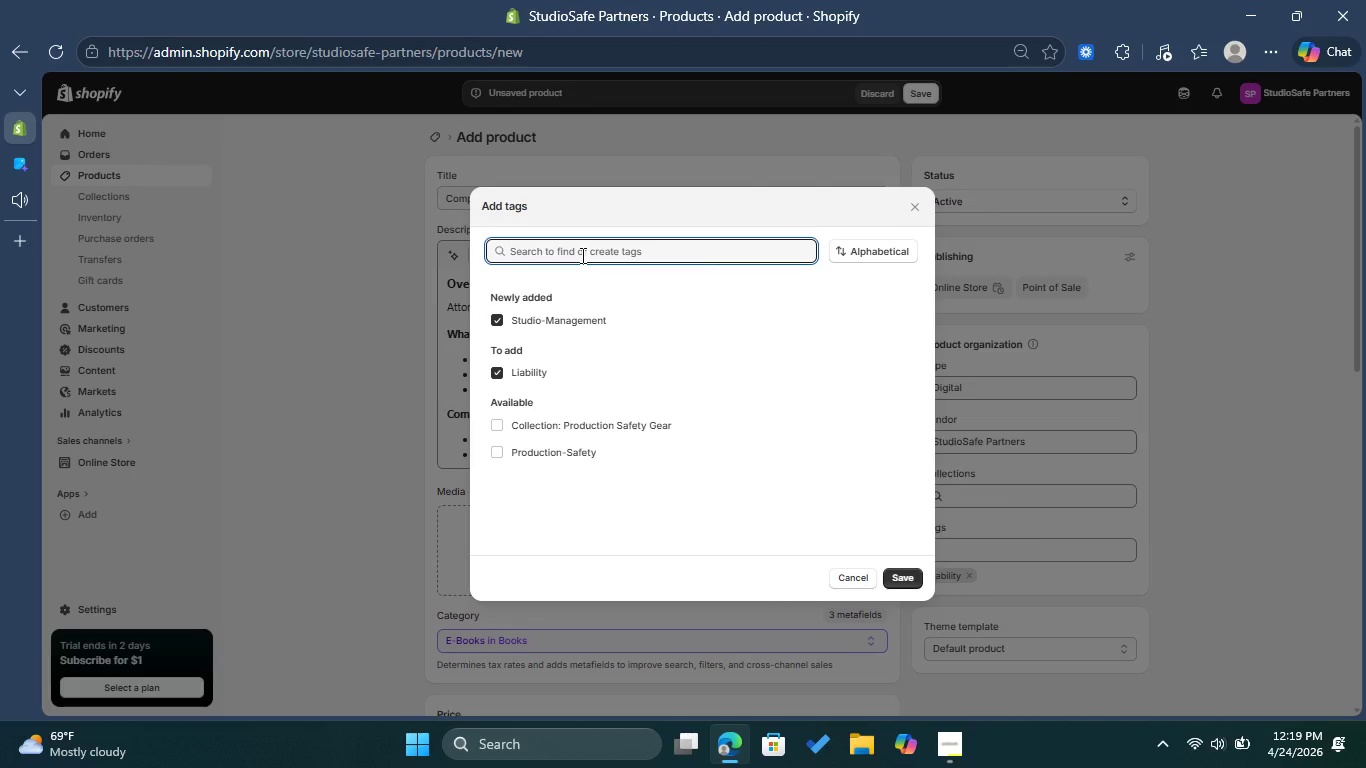 
left_click([581, 255])
 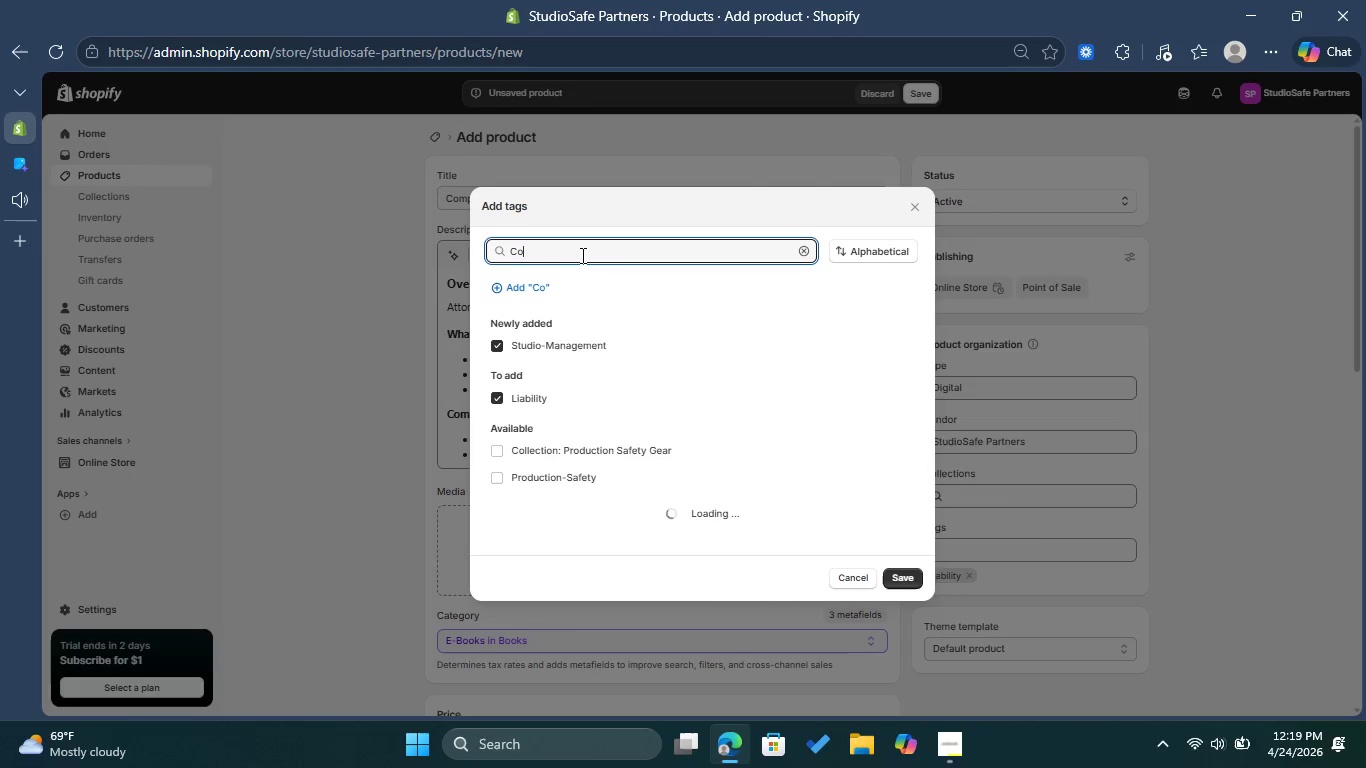 
type(Collection: Liability Documentat)
key(Backspace)
key(Backspace)
type(ation )
 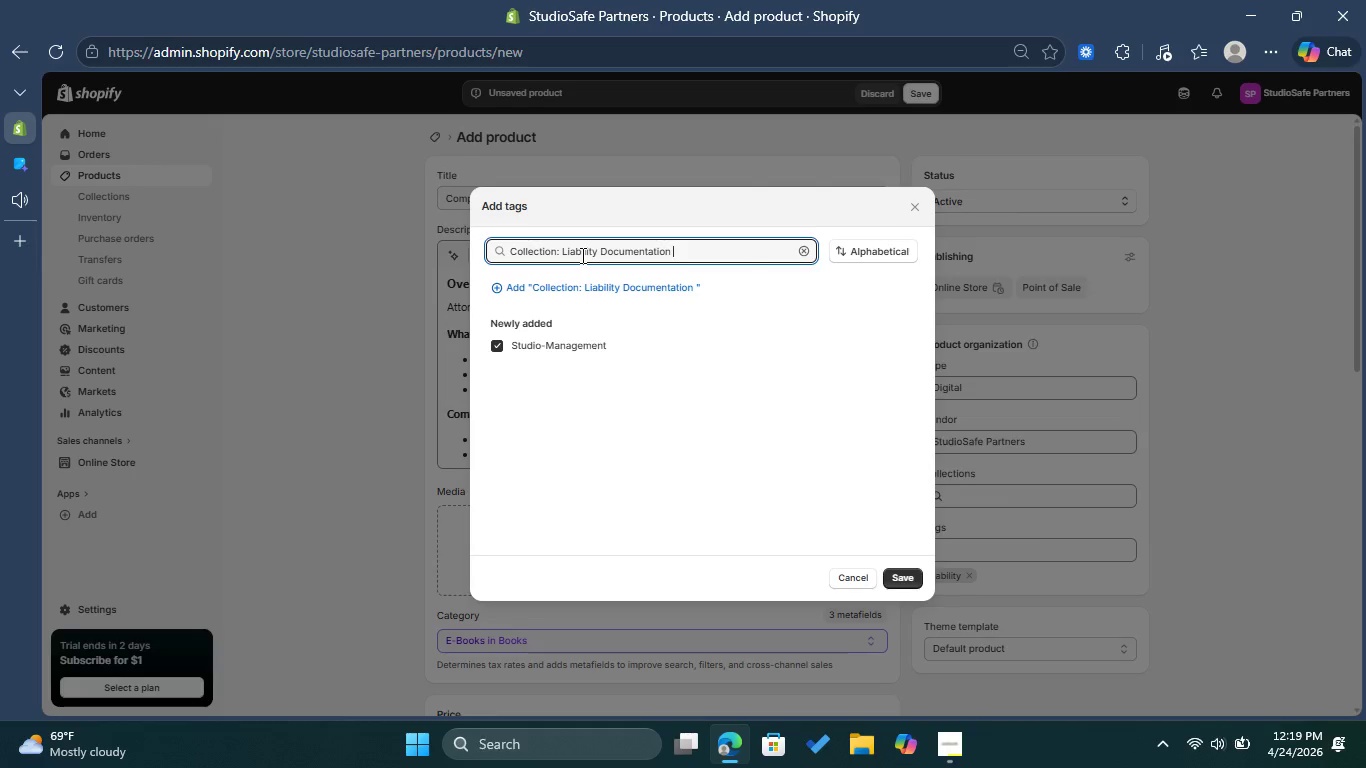 
left_click([625, 286])
 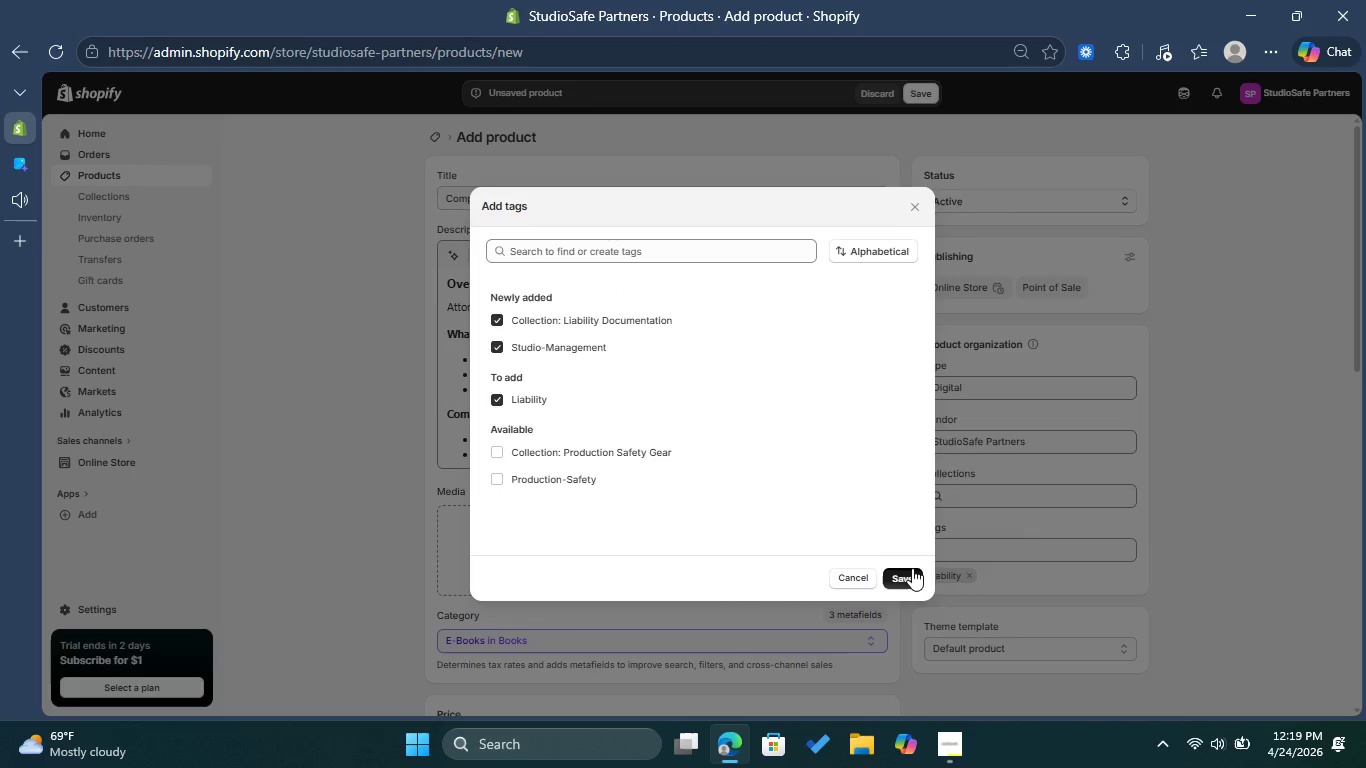 
left_click([912, 568])
 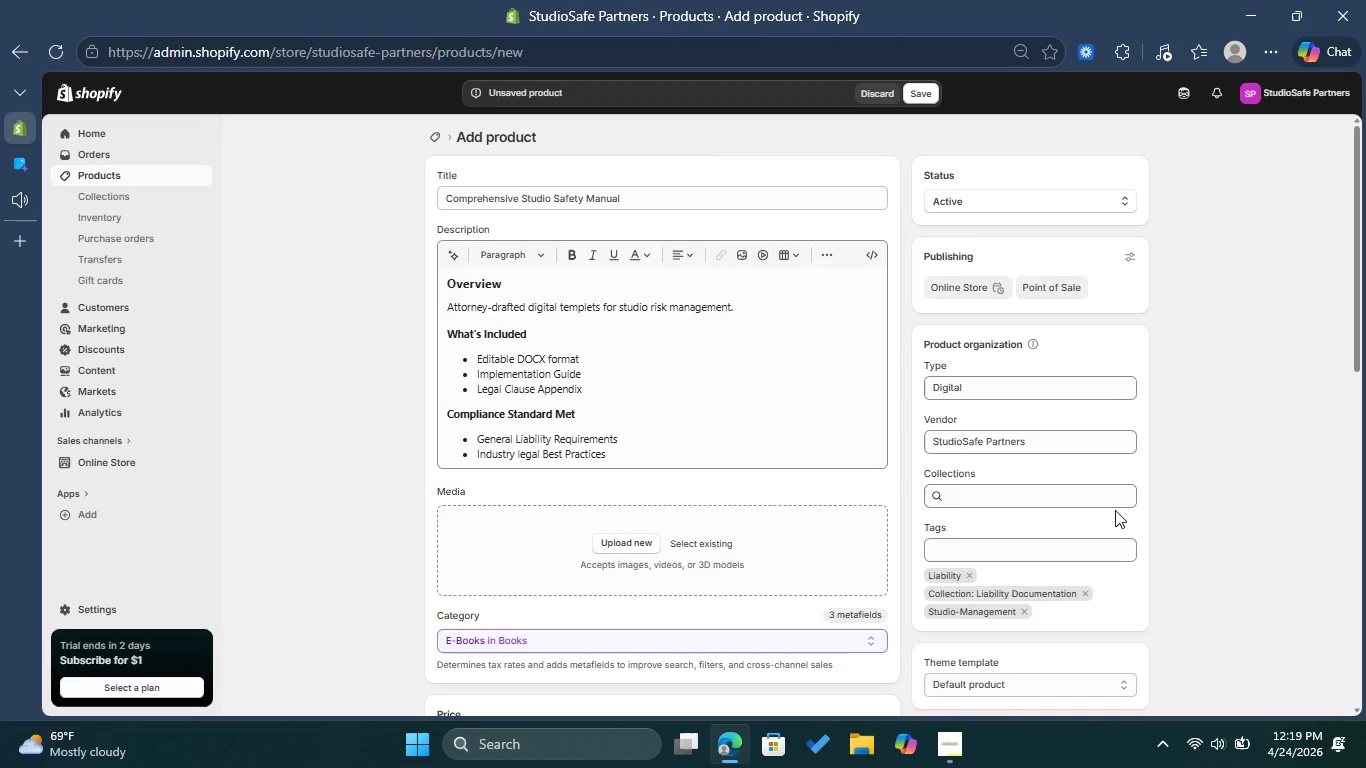 
wait(7.34)
 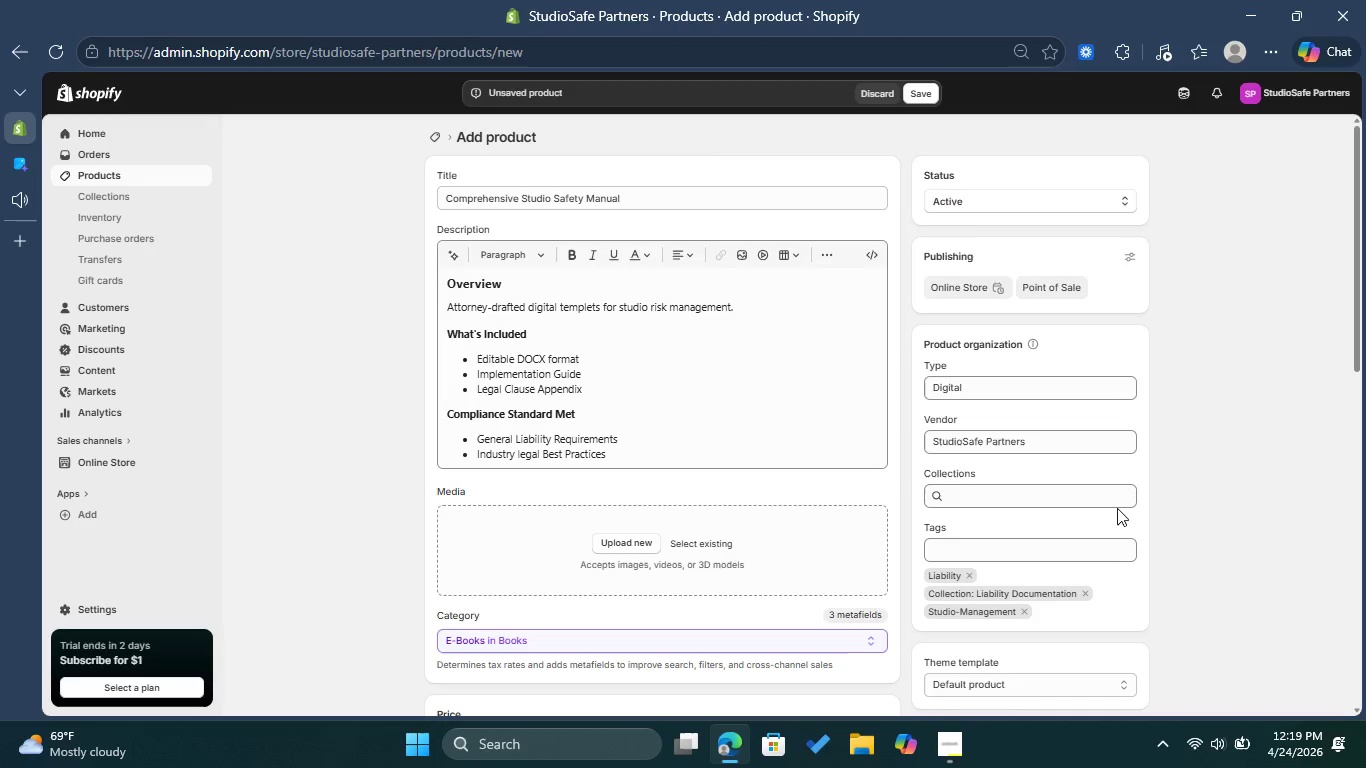 
scroll: coordinate [538, 604], scroll_direction: down, amount: 7.0
 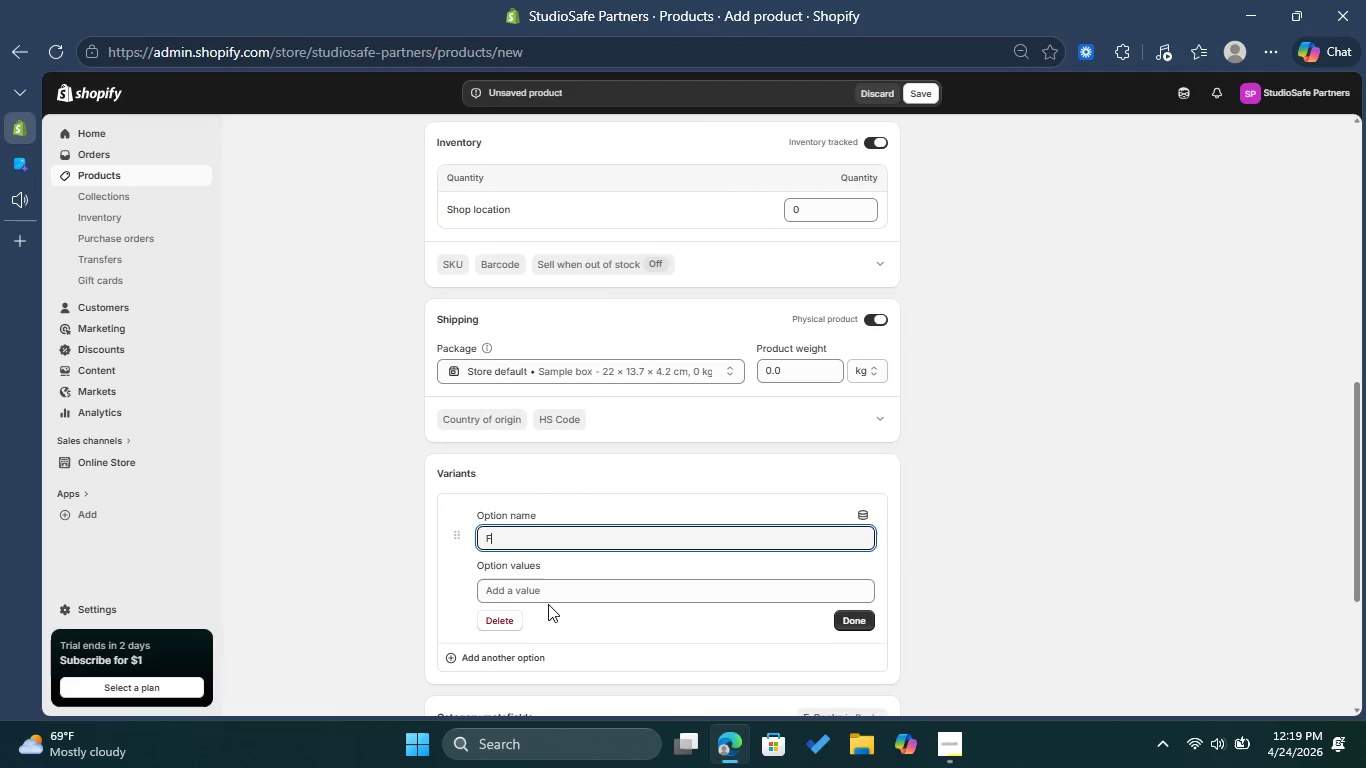 
type(Format )
 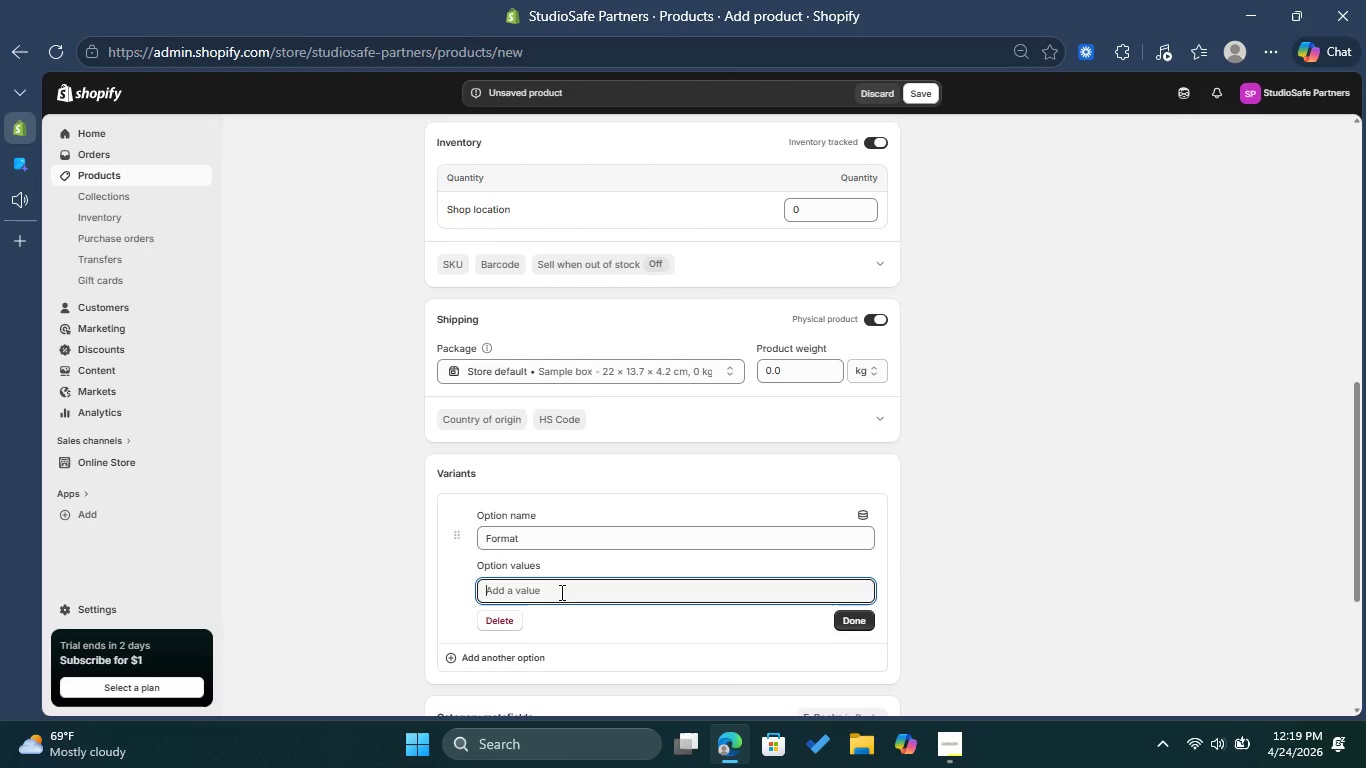 
left_click([560, 582])
 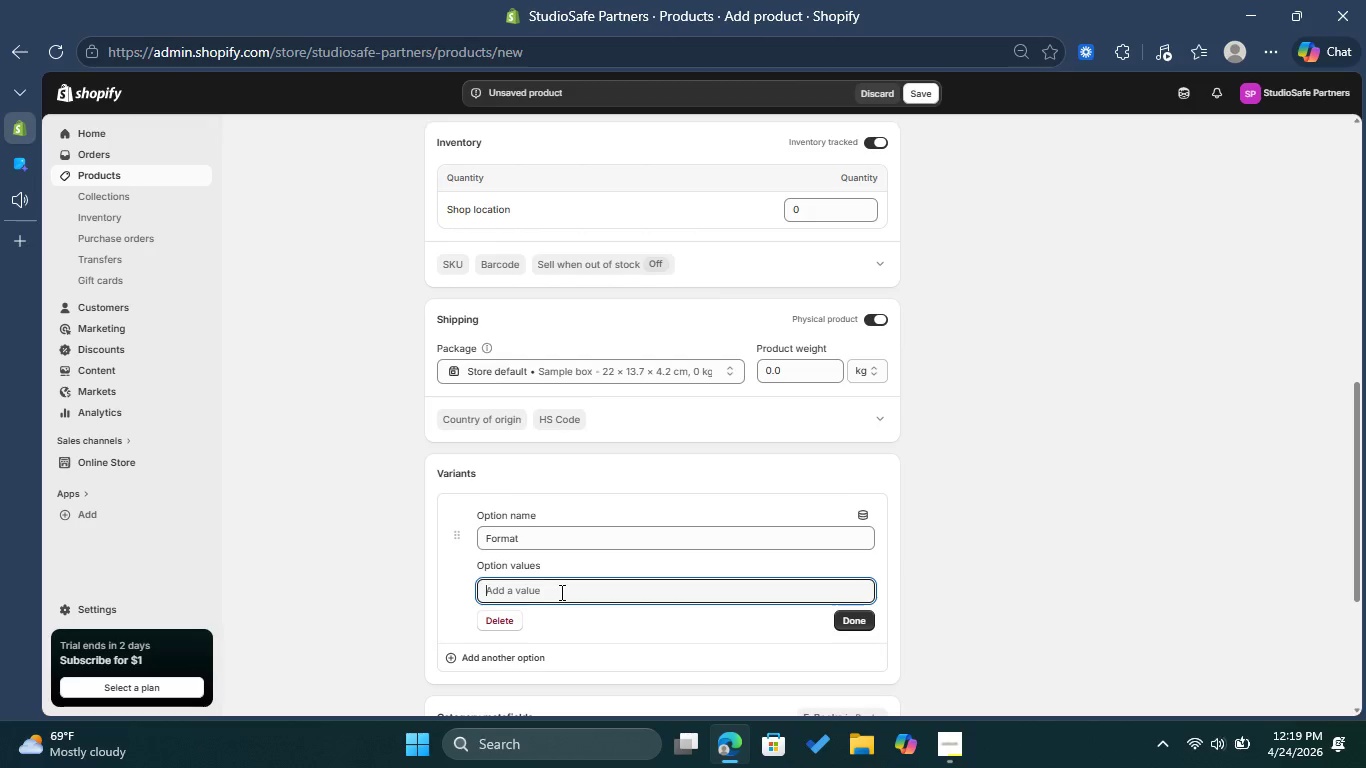 
type(Standard PDF)
 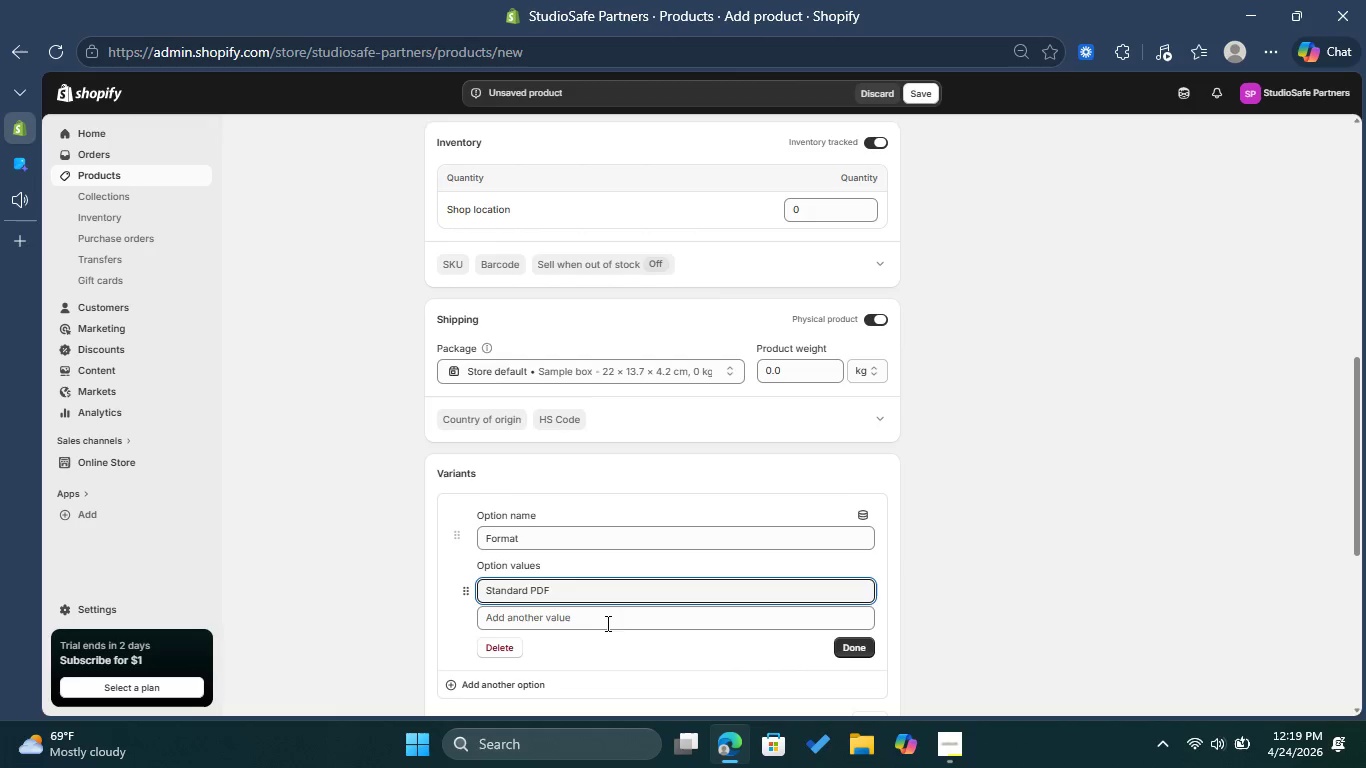 
double_click([864, 648])
 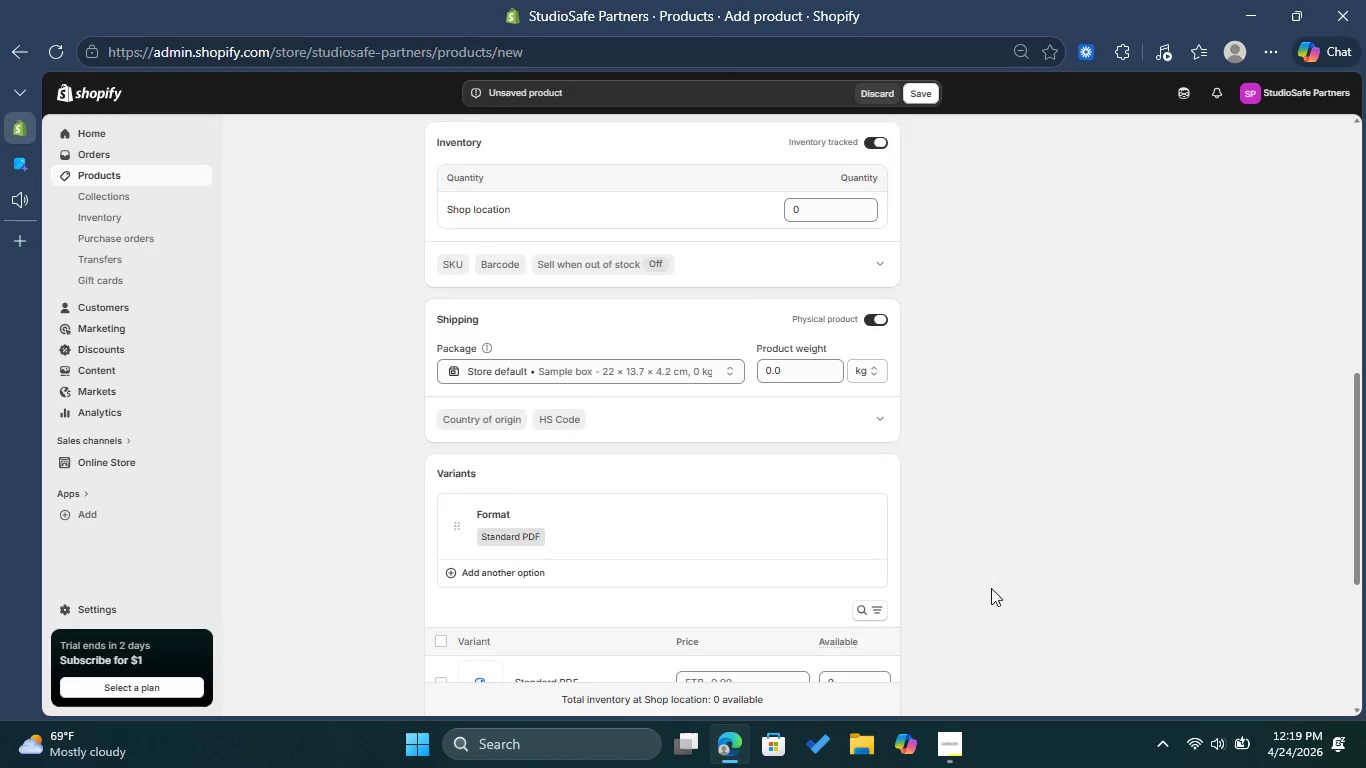 
scroll: coordinate [991, 588], scroll_direction: down, amount: 1.0
 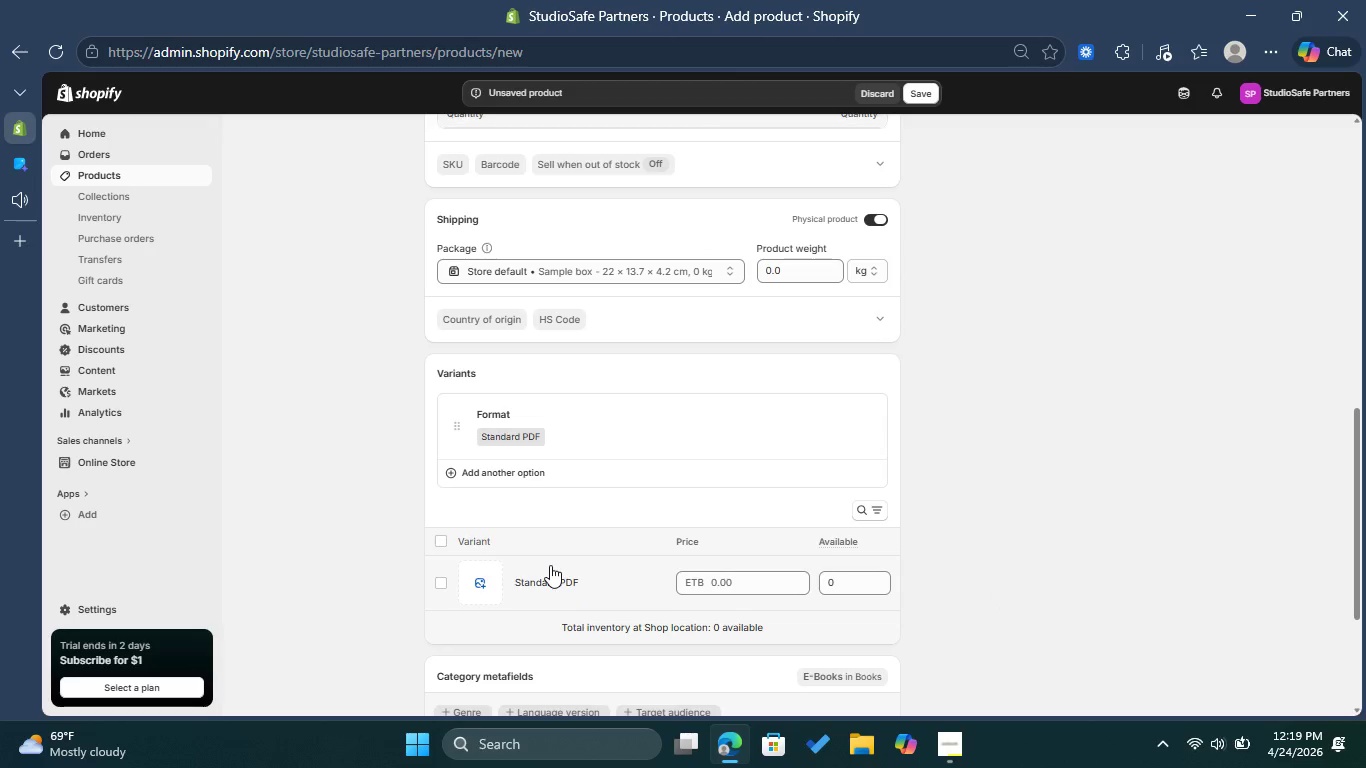 
left_click([550, 565])
 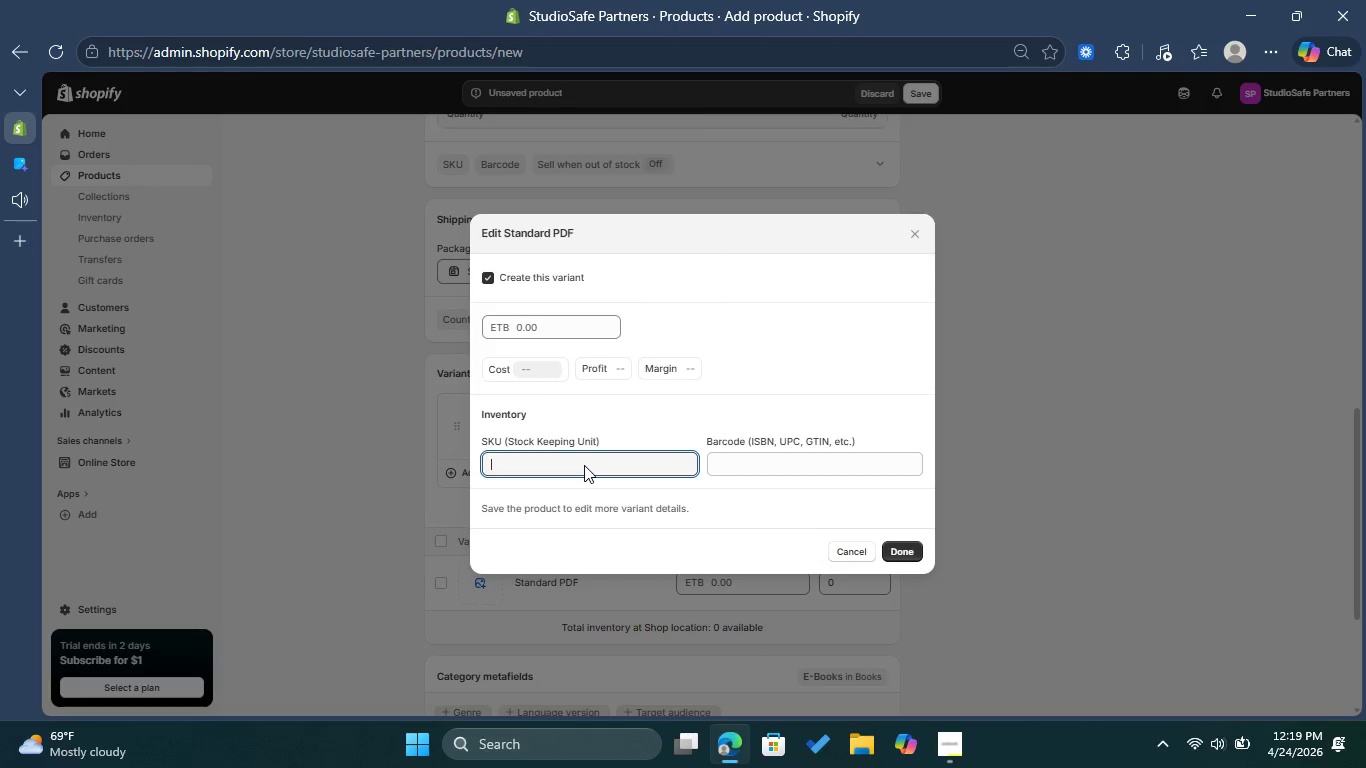 
left_click([584, 465])
 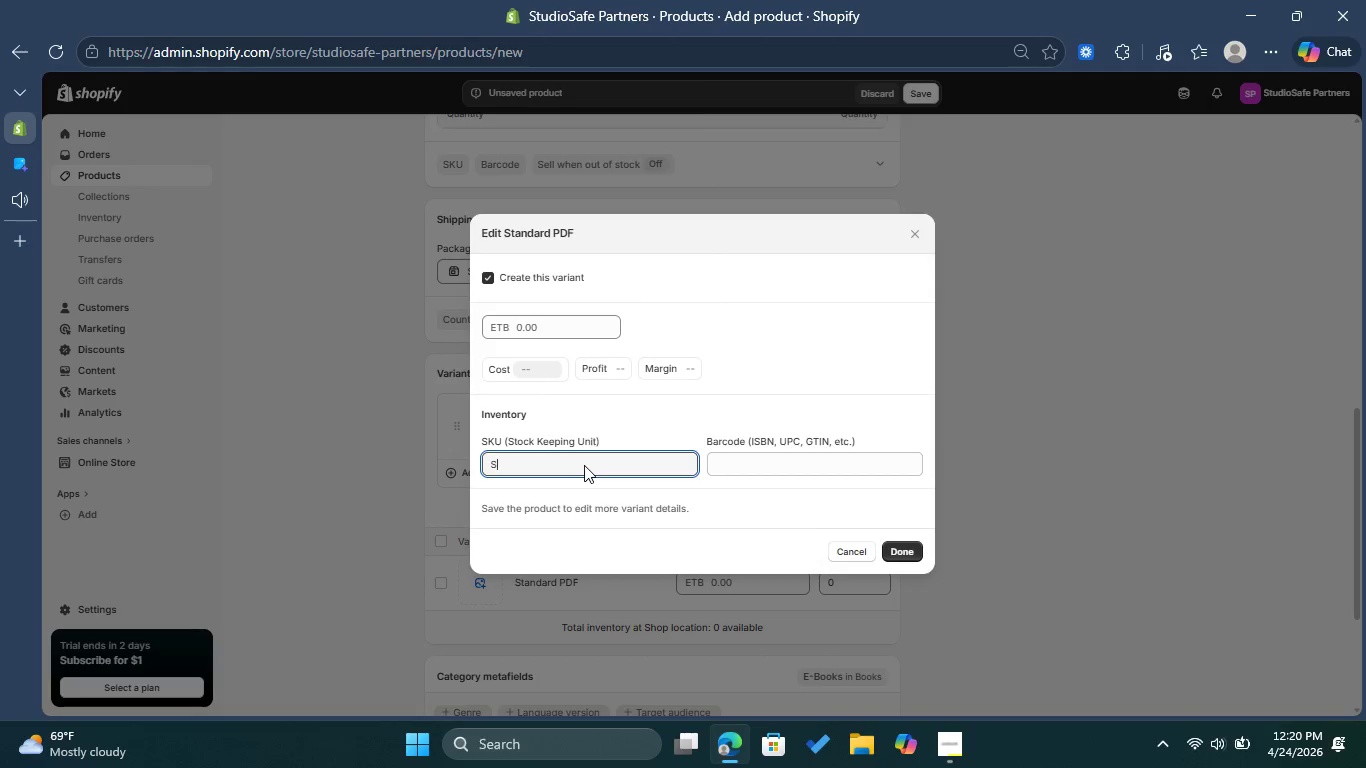 
type(SSP_)
key(Backspace)
type(-DOCS-004)
 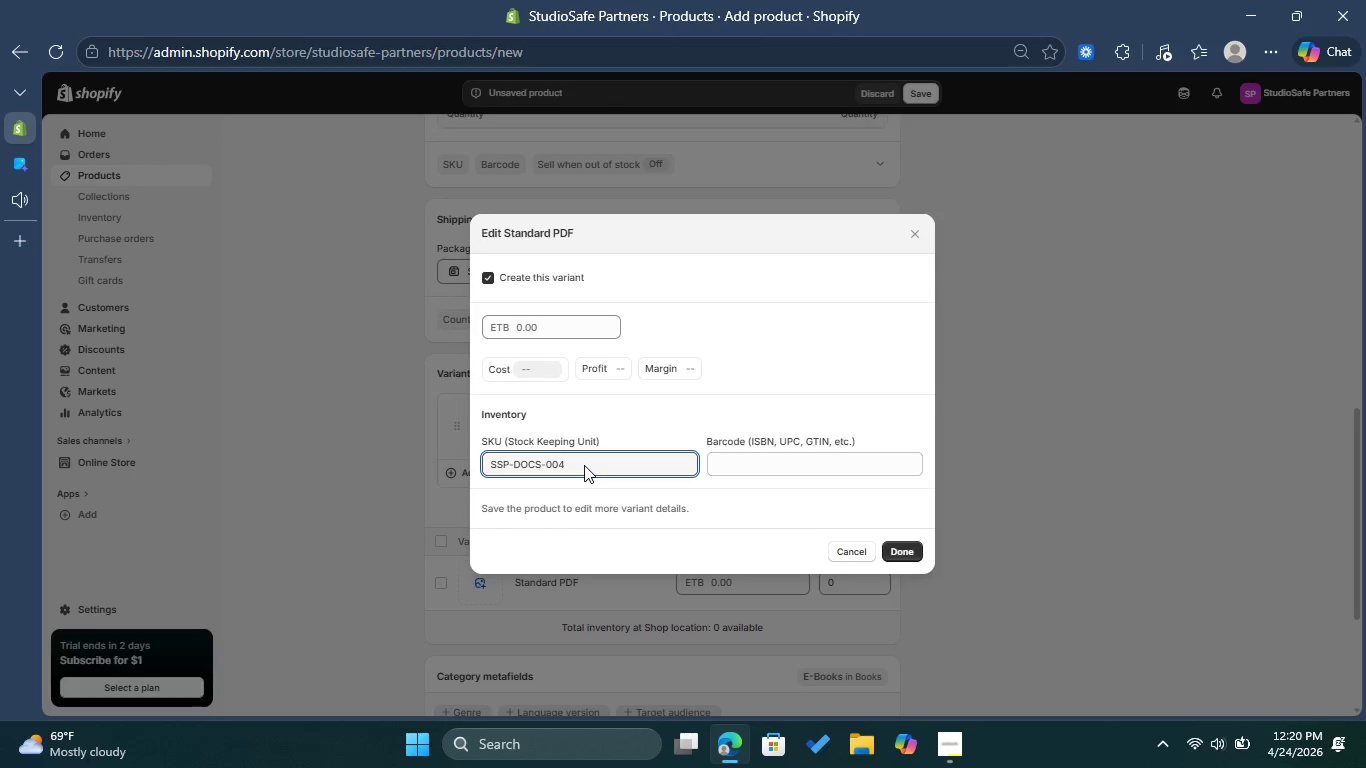 
left_click([550, 326])
 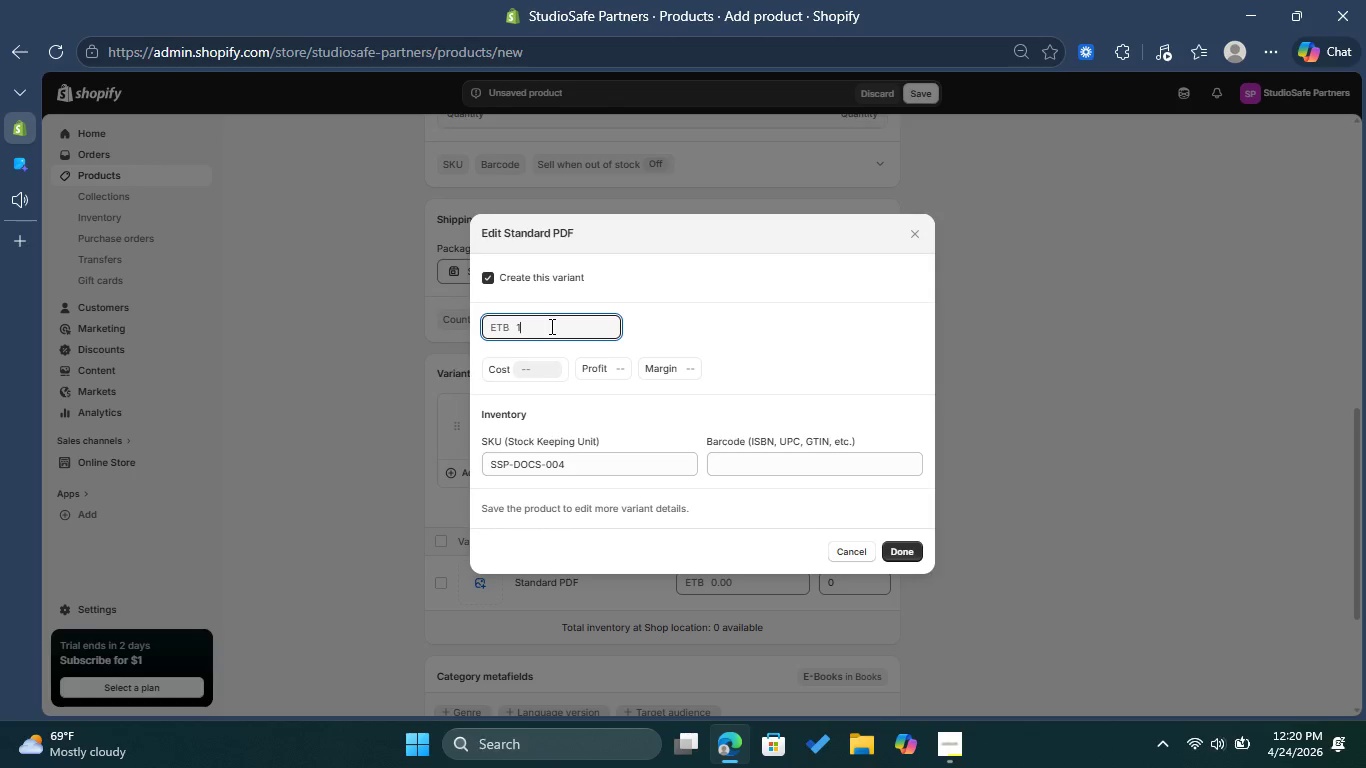 
type(150)
 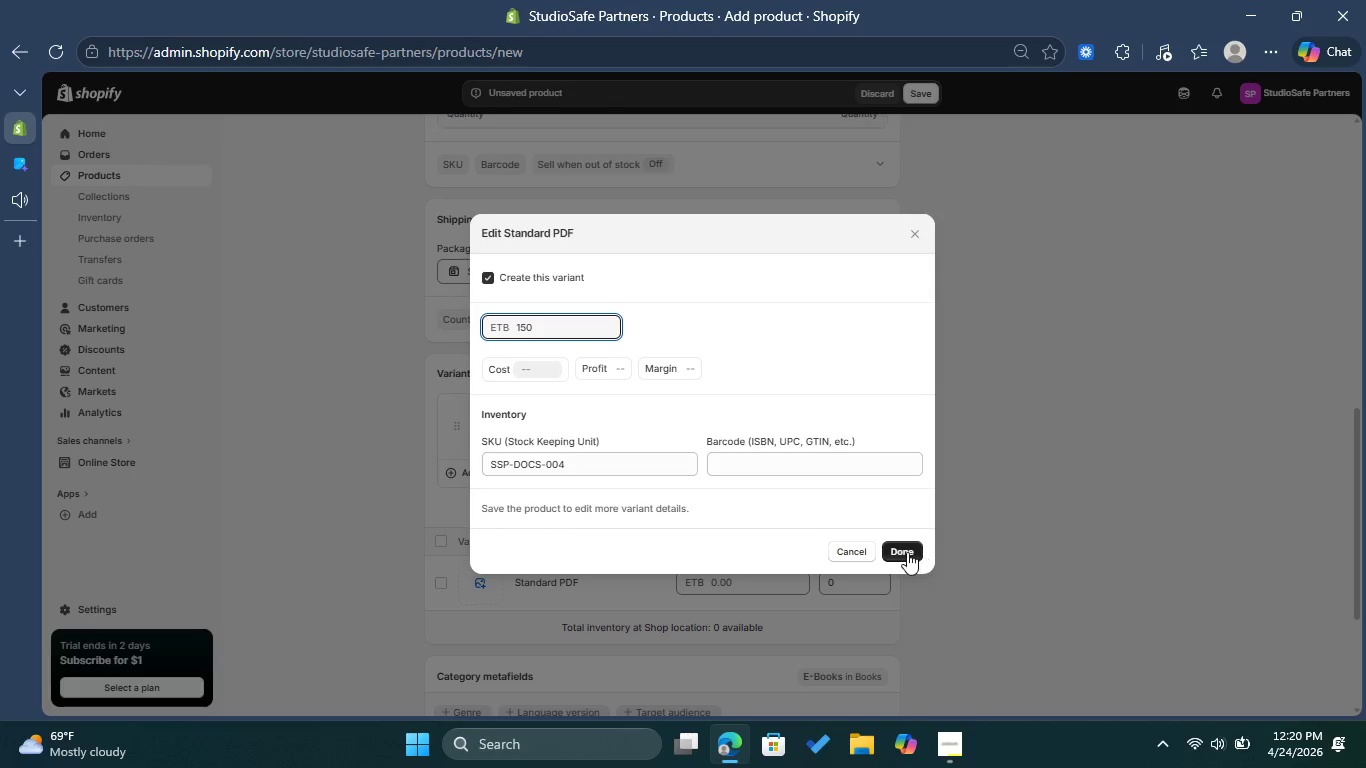 
left_click([907, 552])
 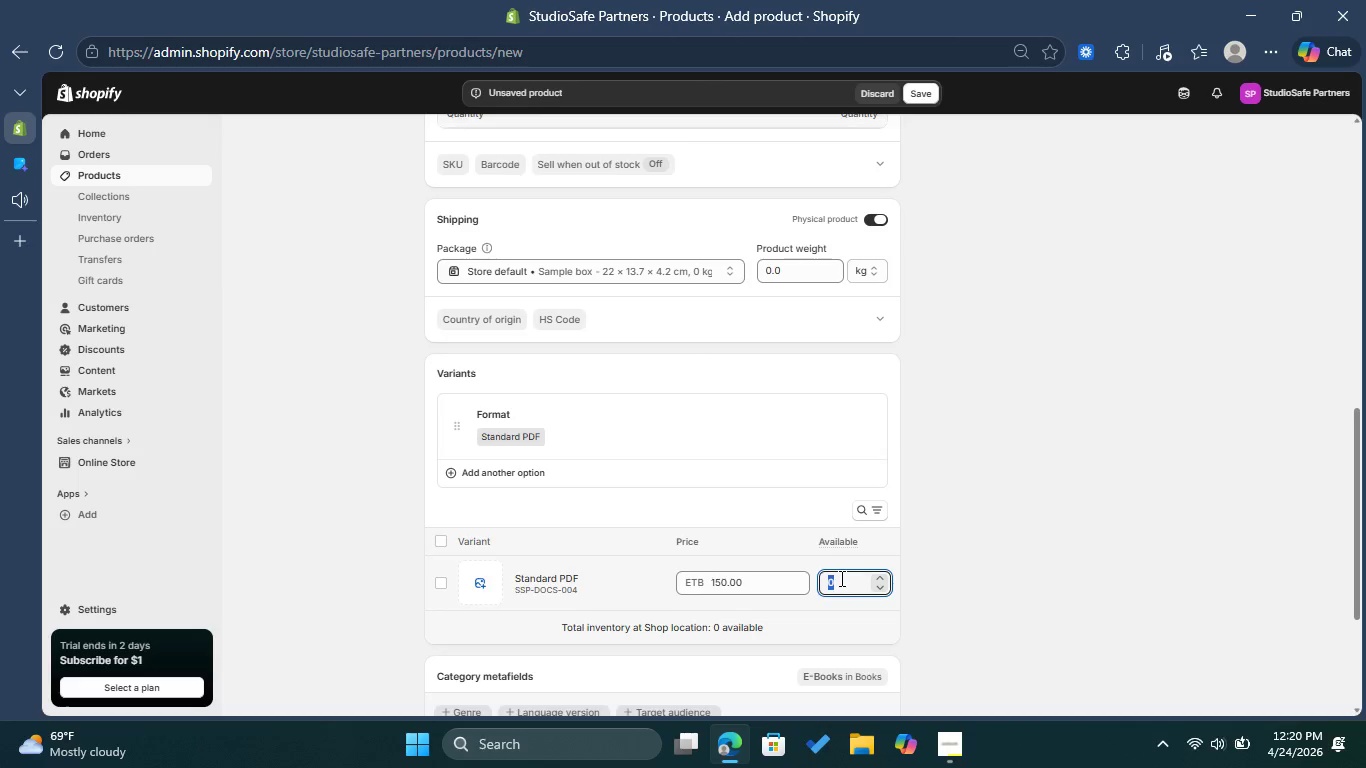 
left_click([840, 578])
 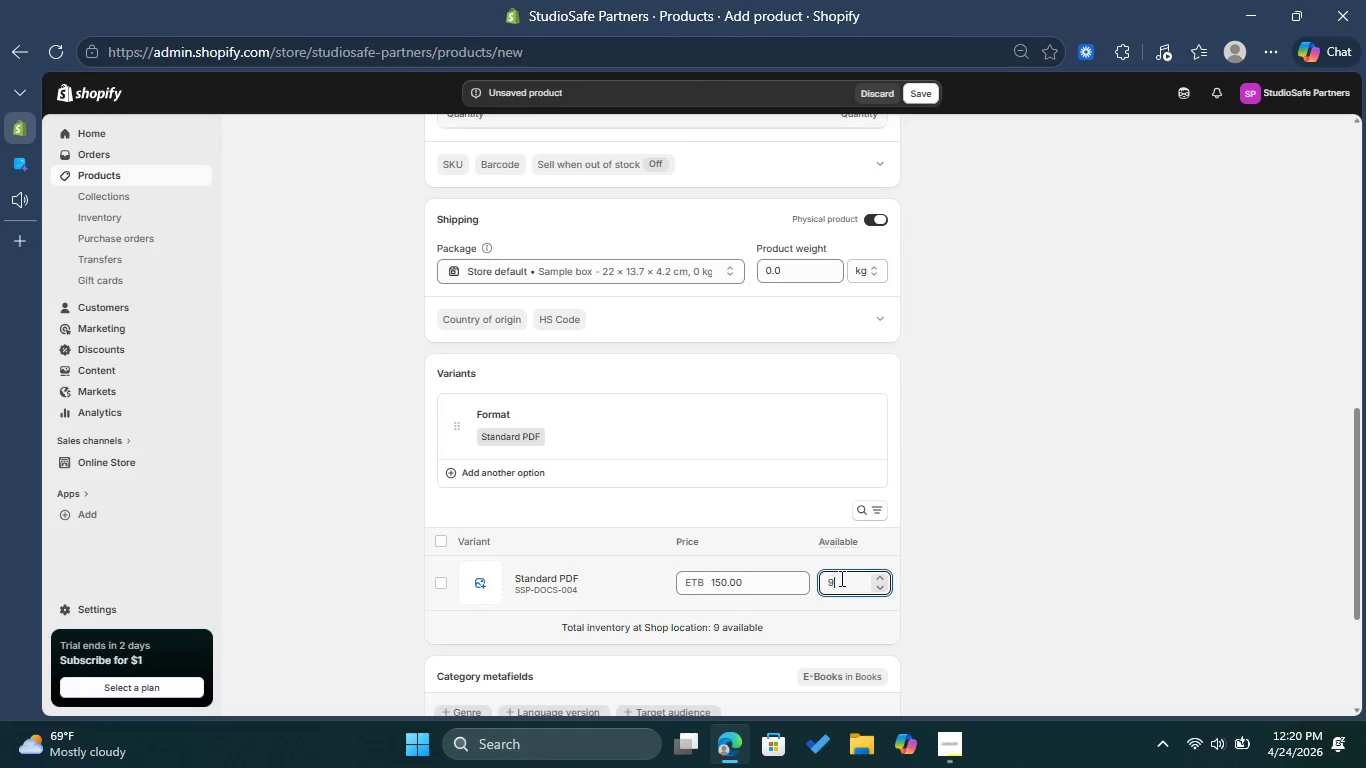 
type(9999)
 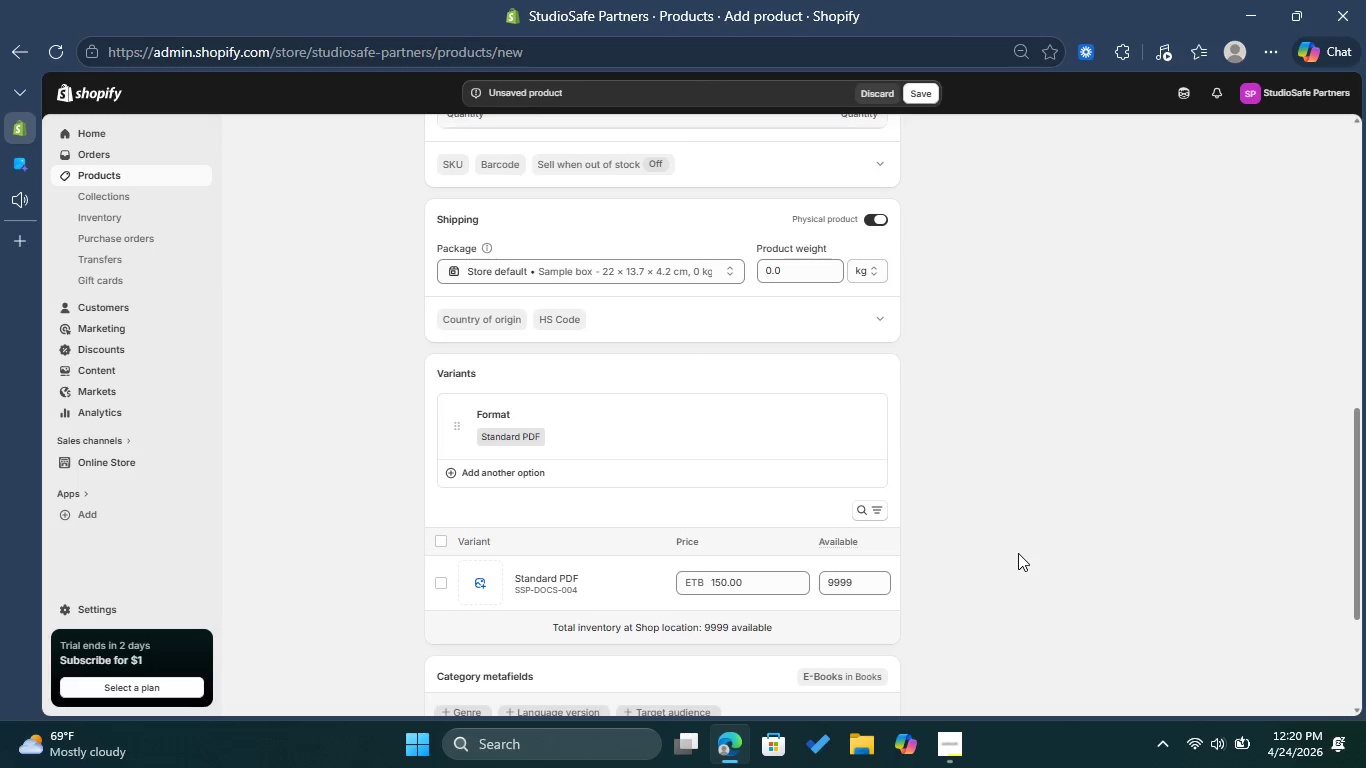 
left_click([1018, 553])
 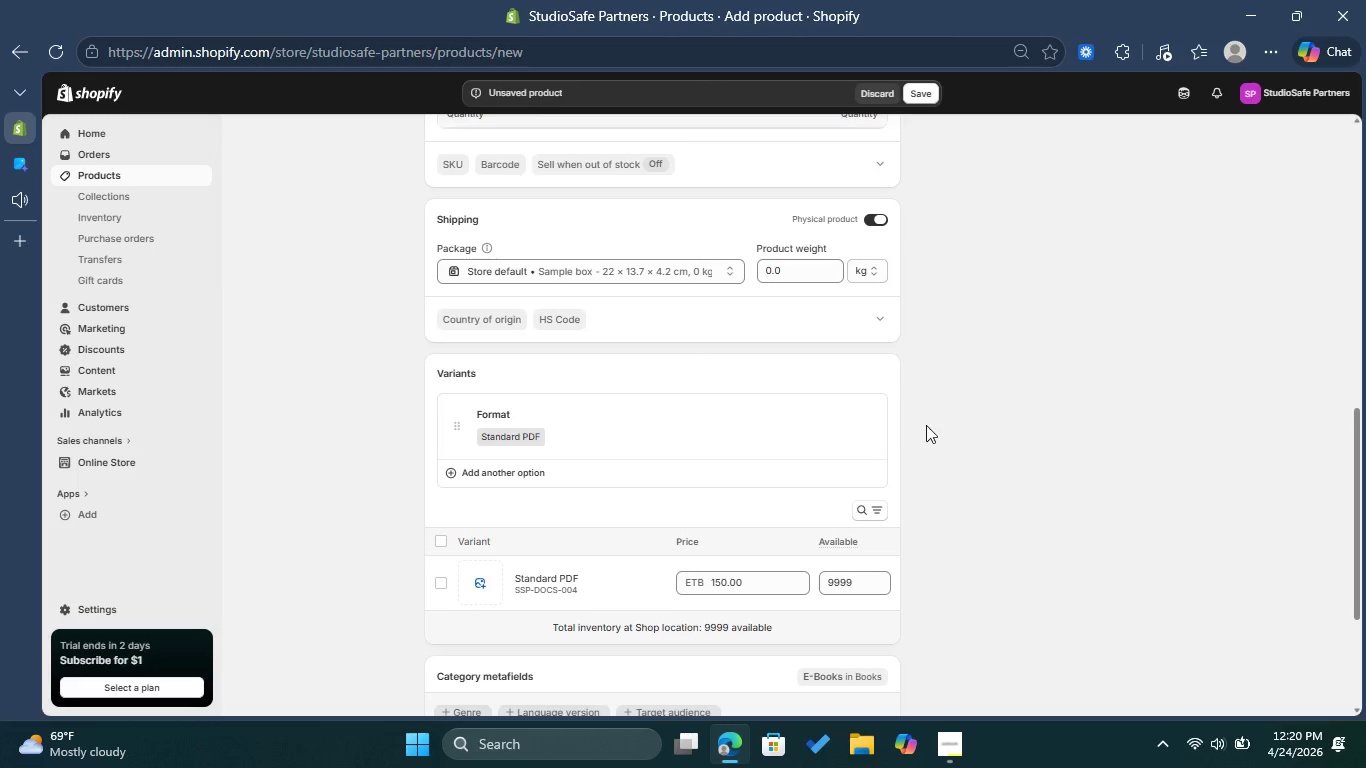 
wait(5.55)
 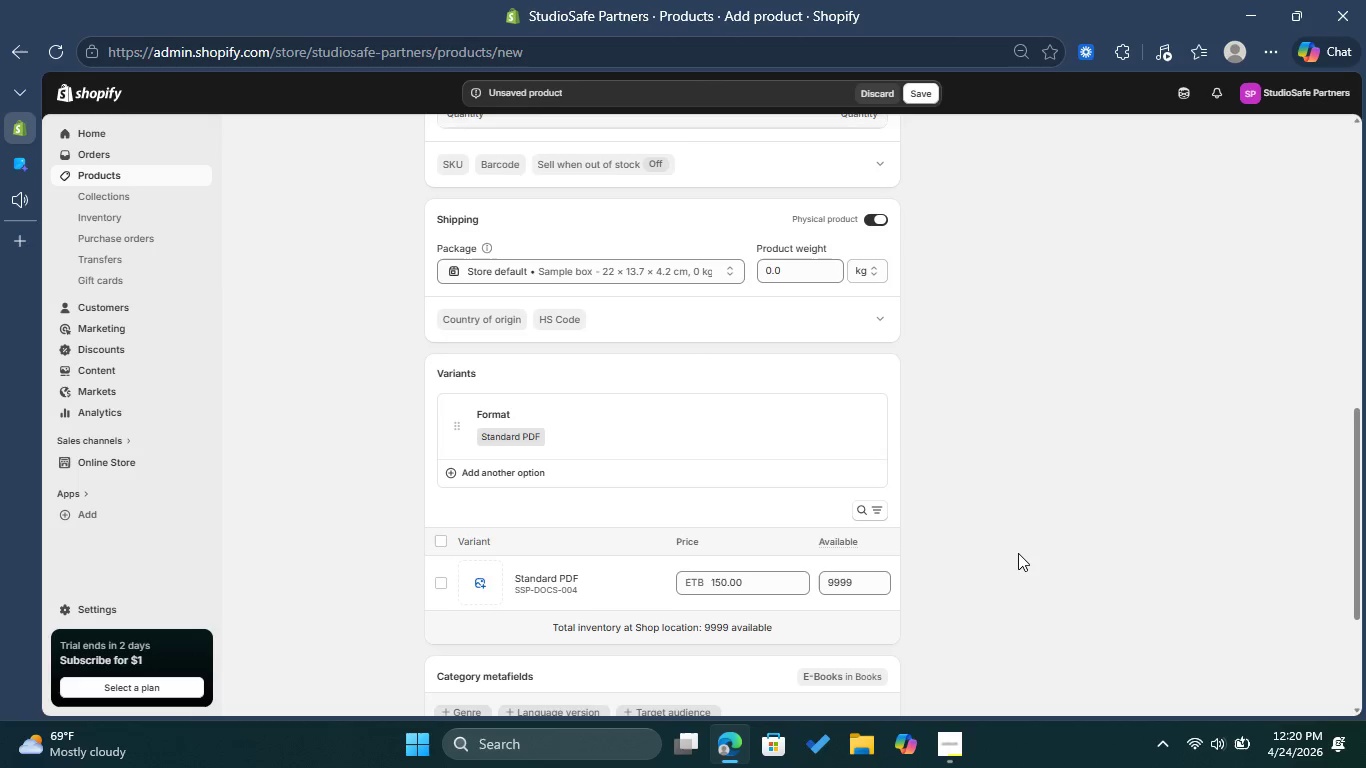 
left_click([875, 226])
 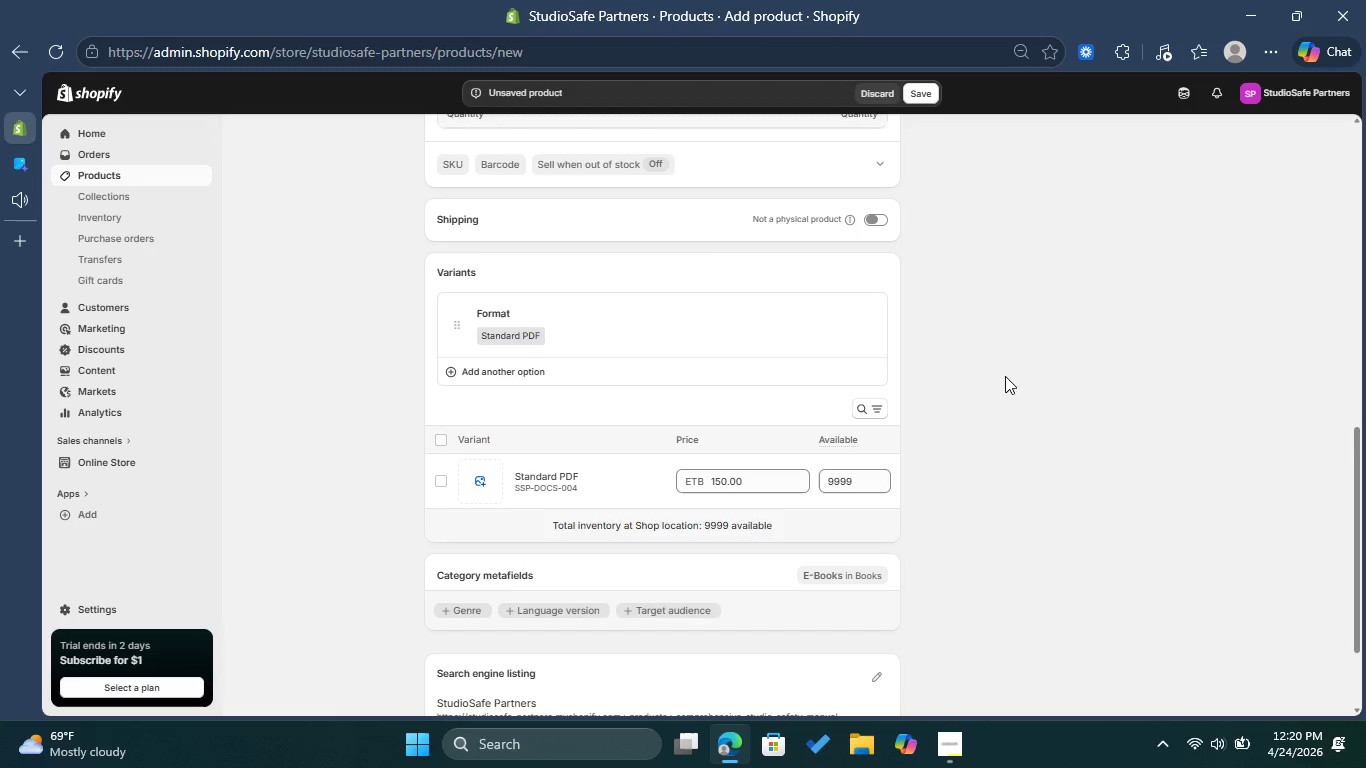 
wait(6.97)
 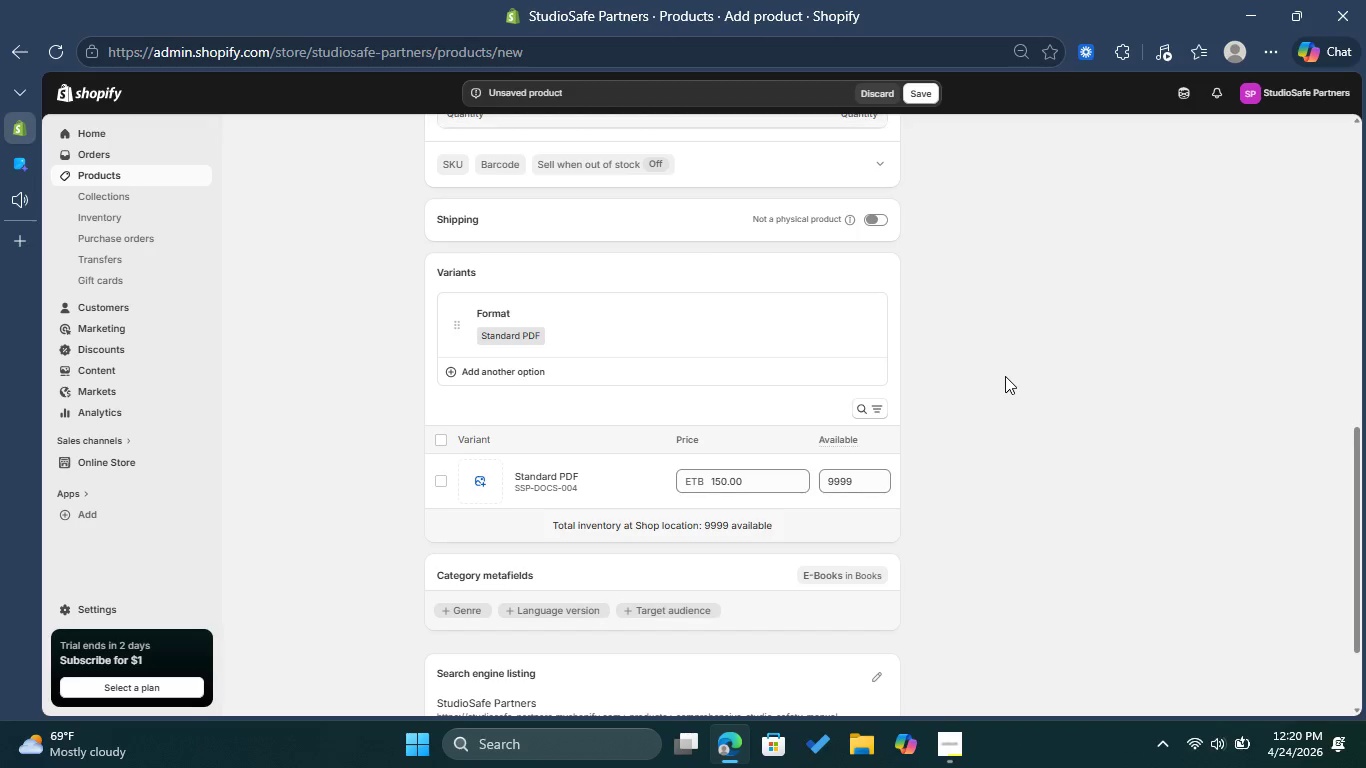 
scroll: coordinate [926, 516], scroll_direction: down, amount: 4.0
 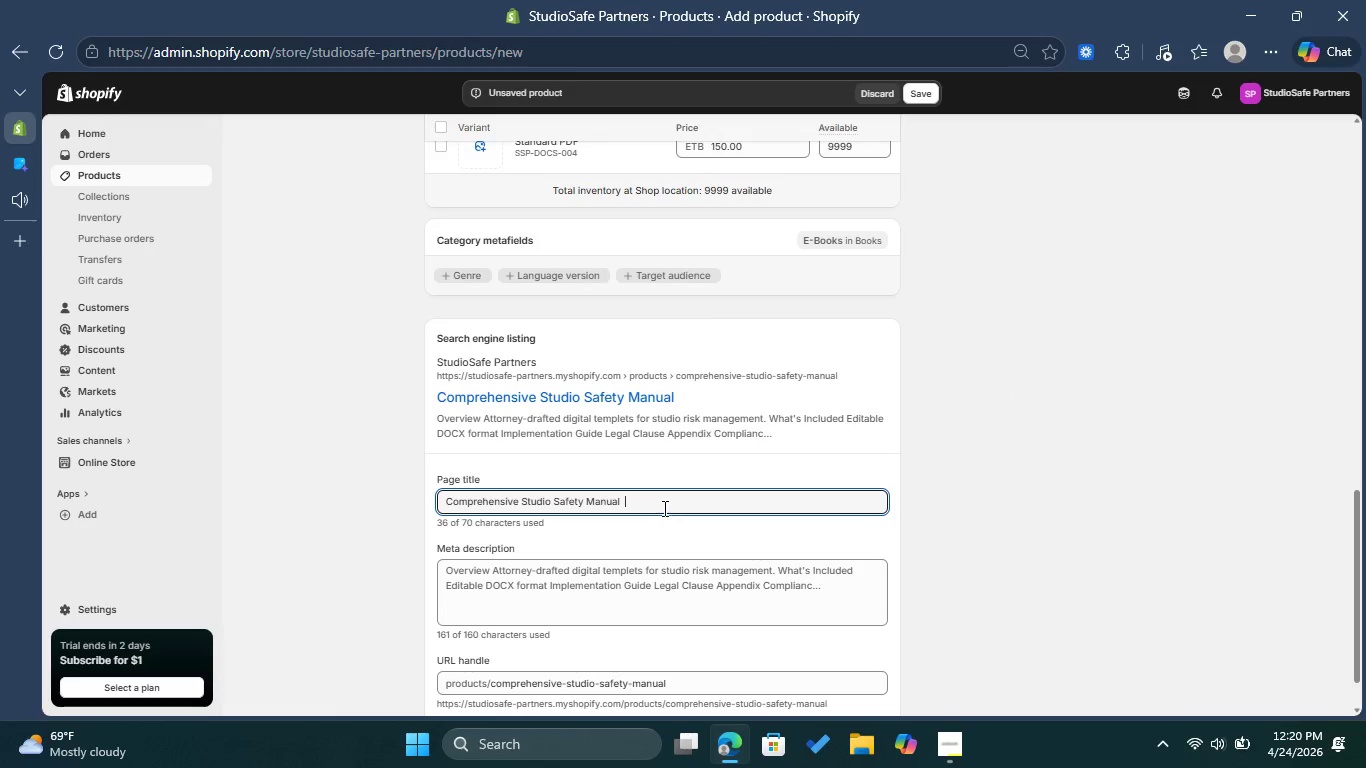 
left_click([665, 509])
 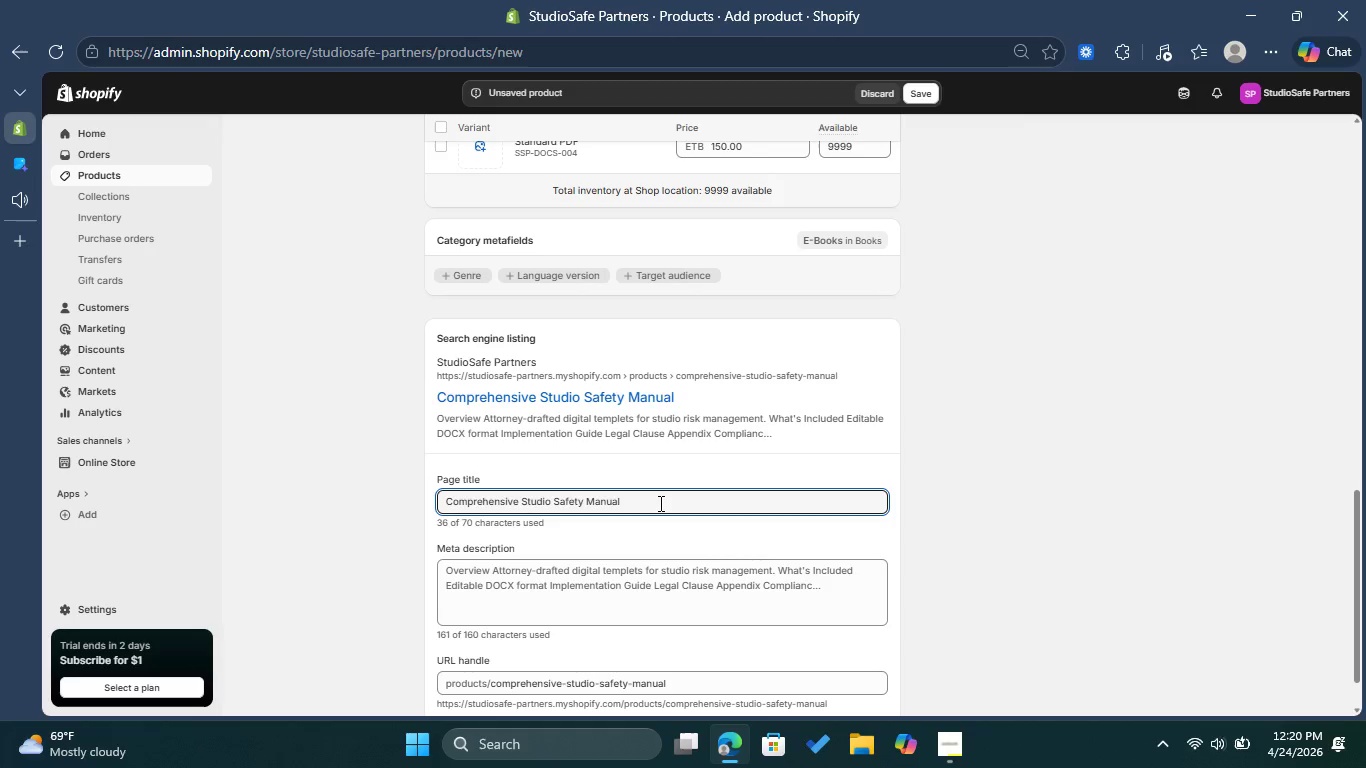 
wait(8.69)
 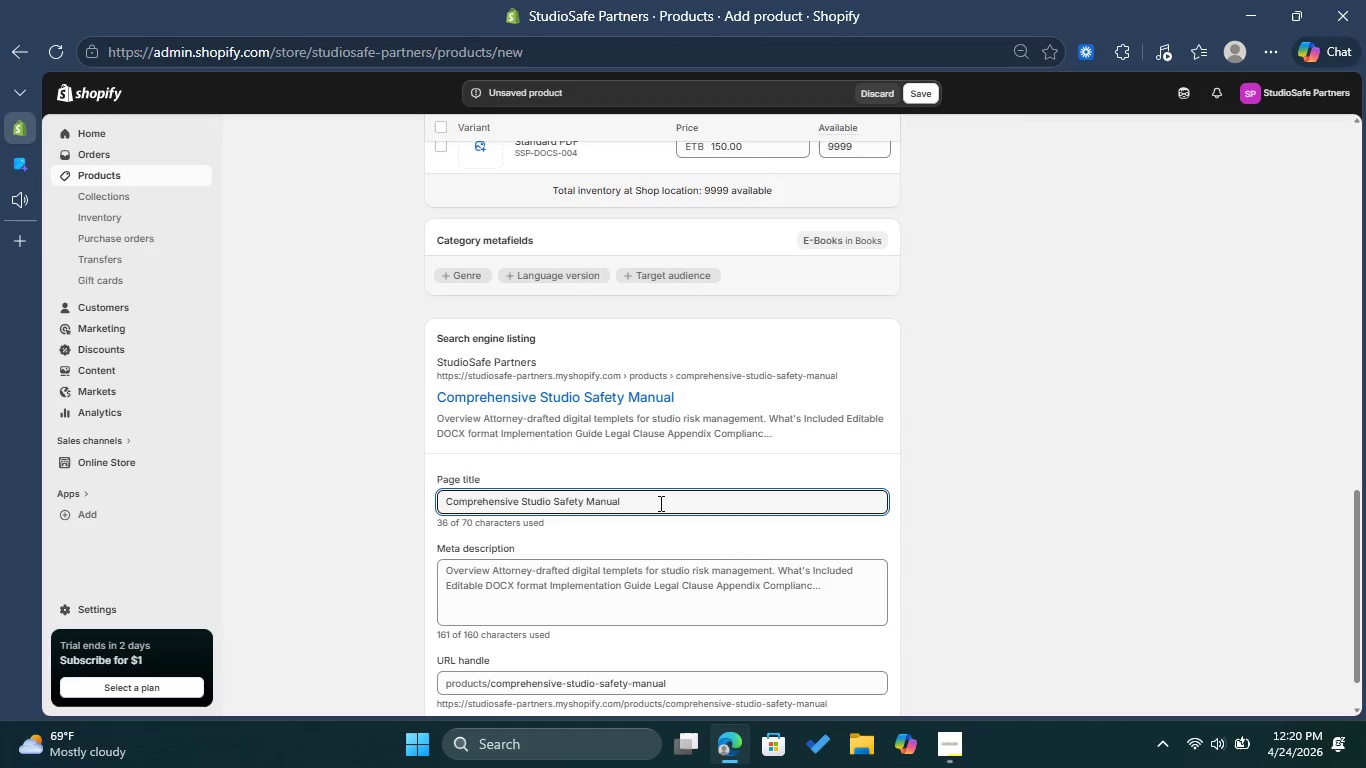 
type(| Digital Risk )
 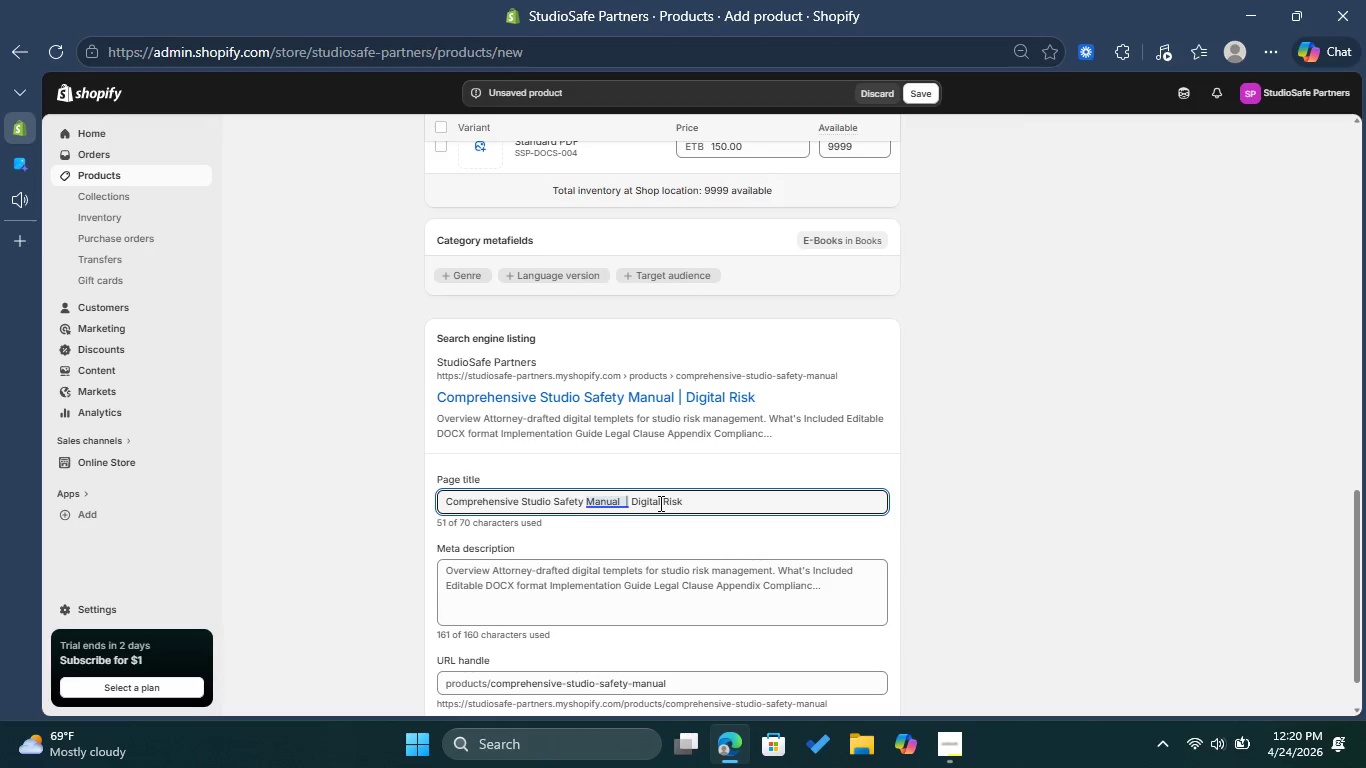 
left_click([694, 498])
 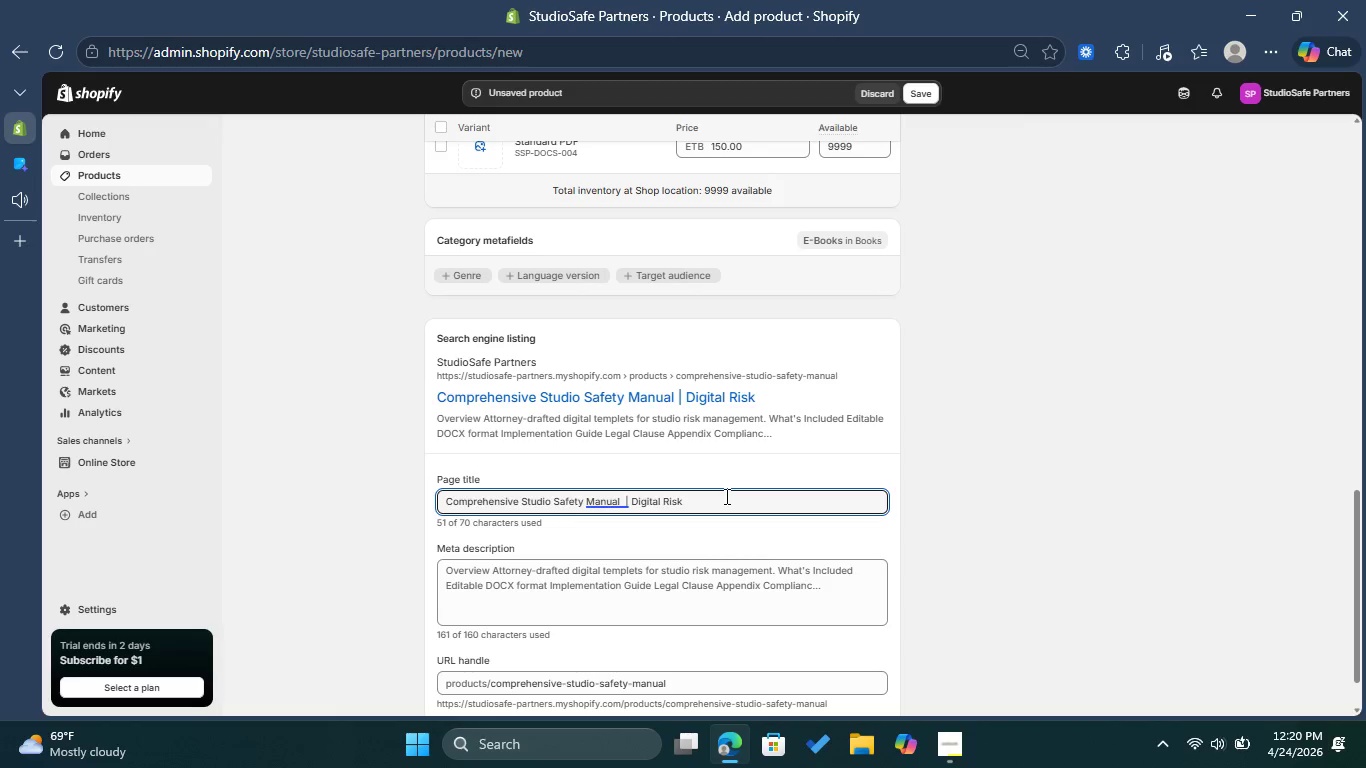 
type(Na)
key(Backspace)
key(Backspace)
type(Management )
 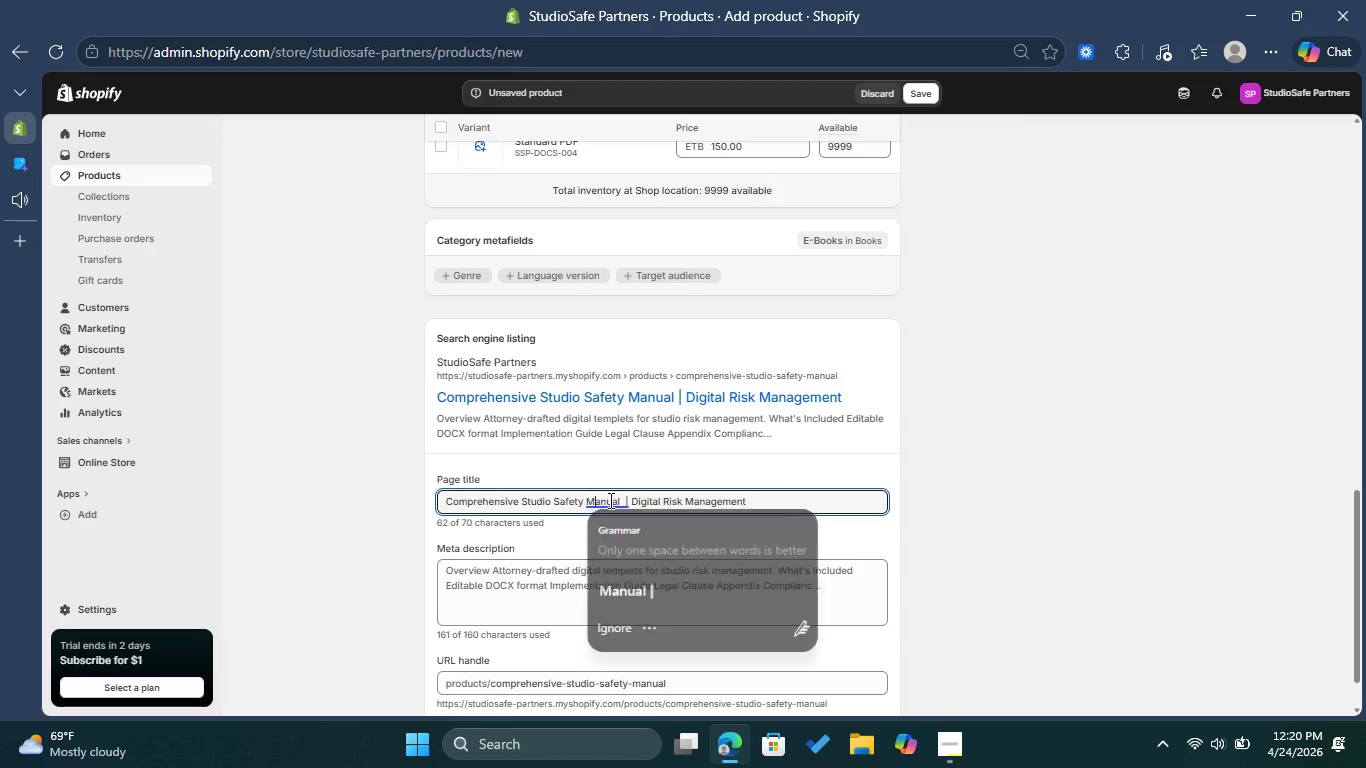 
left_click([596, 490])
 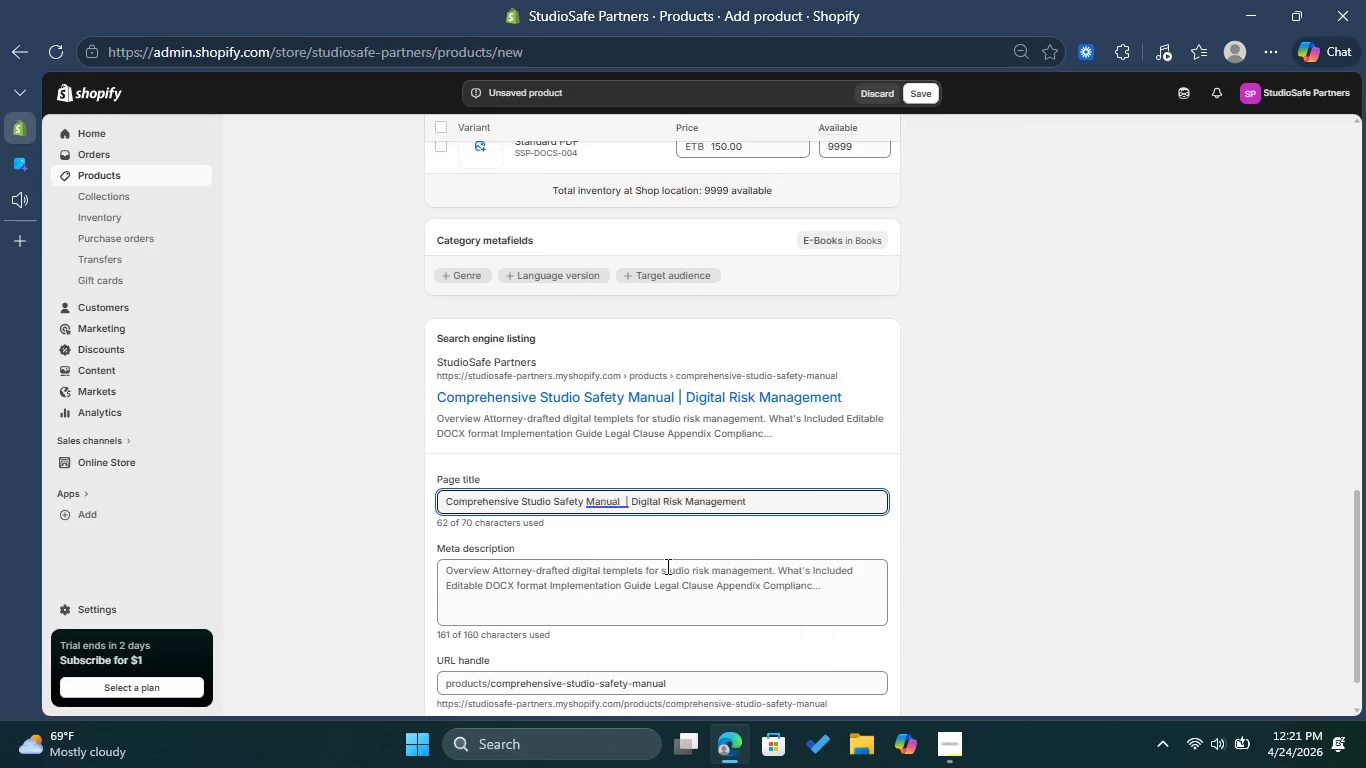 
left_click([644, 586])
 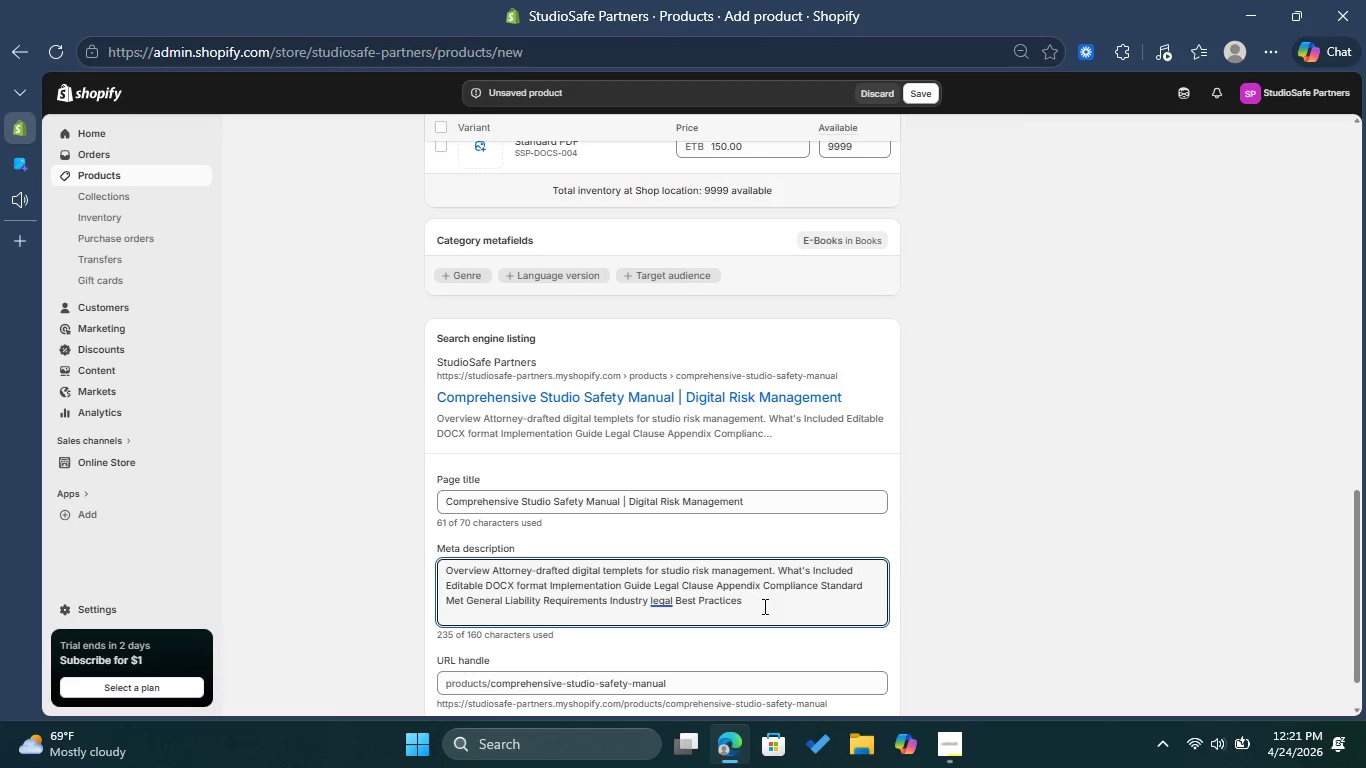 
left_click_drag(start_coordinate=[763, 606], to_coordinate=[446, 569])
 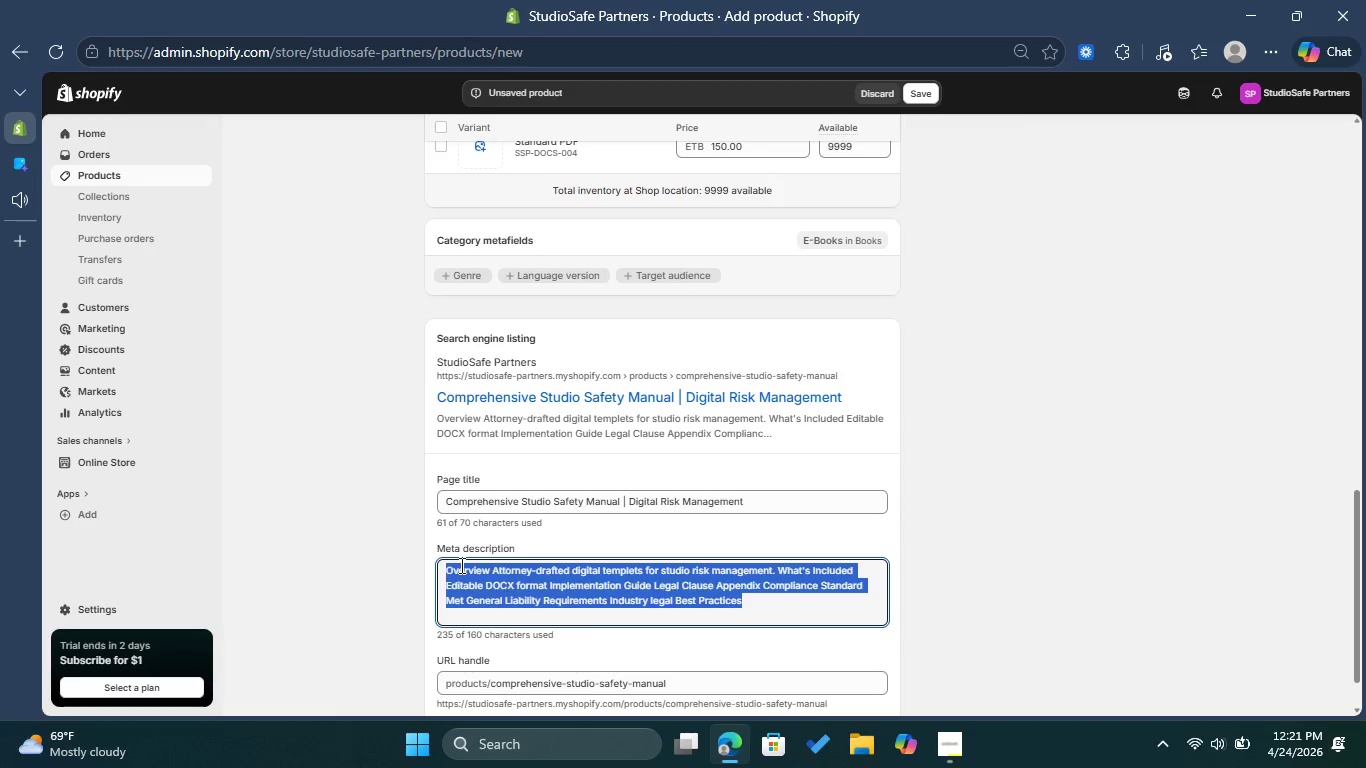 
key(Backspace)
type(sec)
key(Backspace)
key(Backspace)
key(Backspace)
type(Secure your studio with professional production health & safety policy )
key(Backspace)
type(. Lega; )
key(Backspace)
key(Backspace)
type(l templates designed specifically for )
 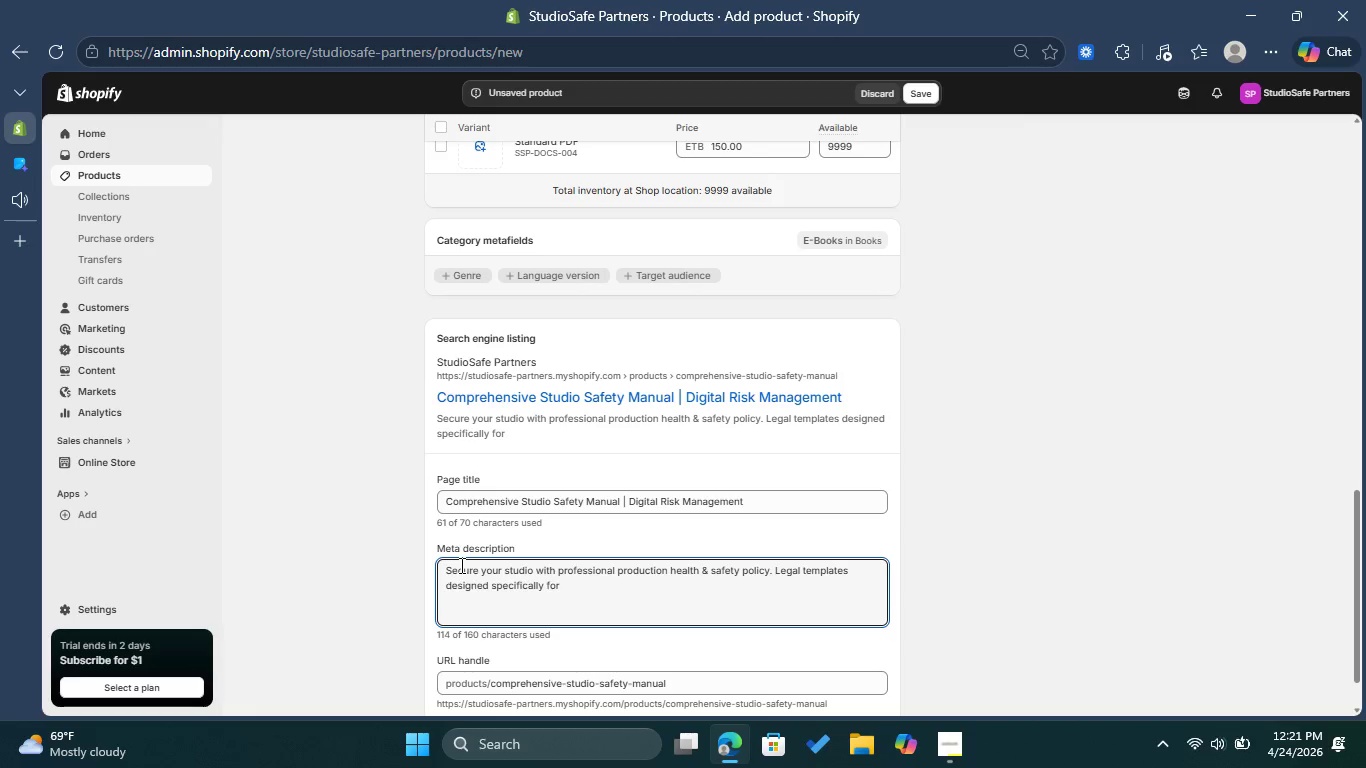 
wait(15.3)
 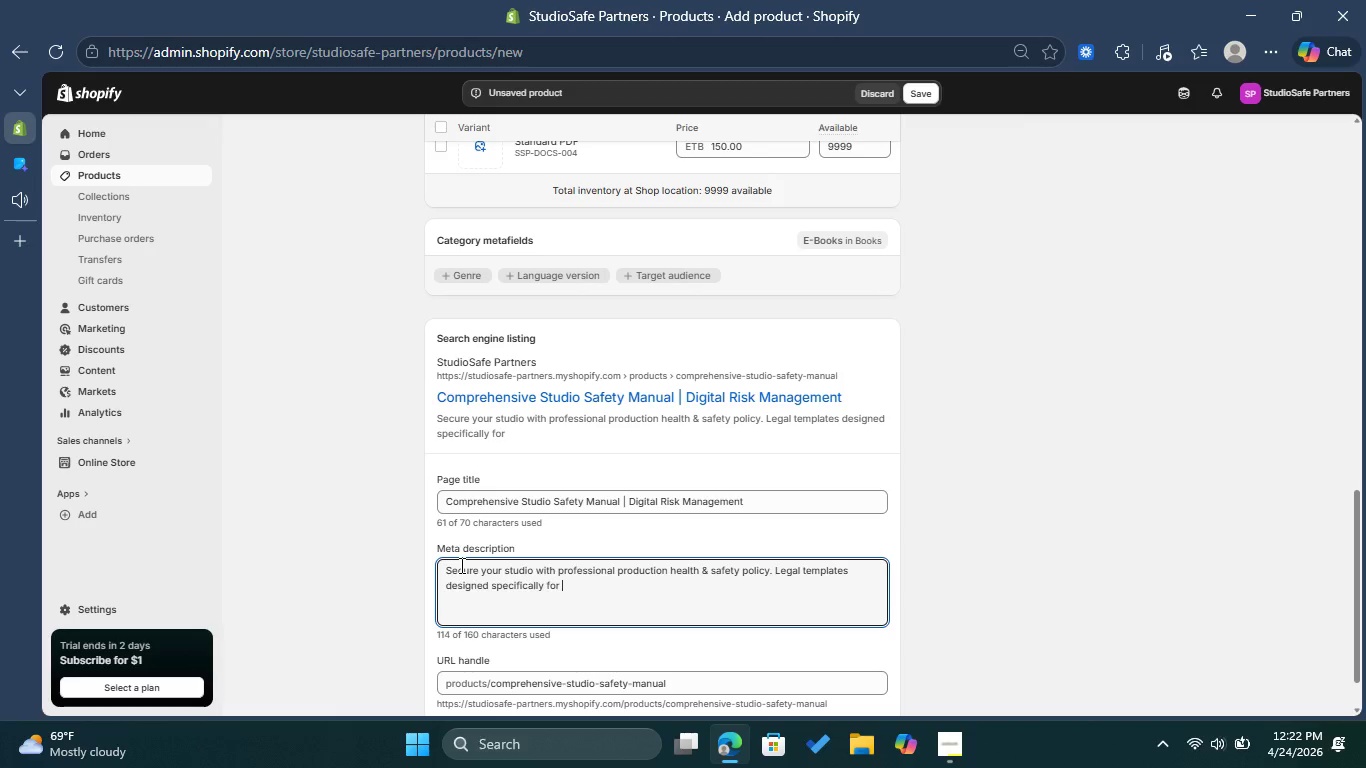 
type(creative production.)
 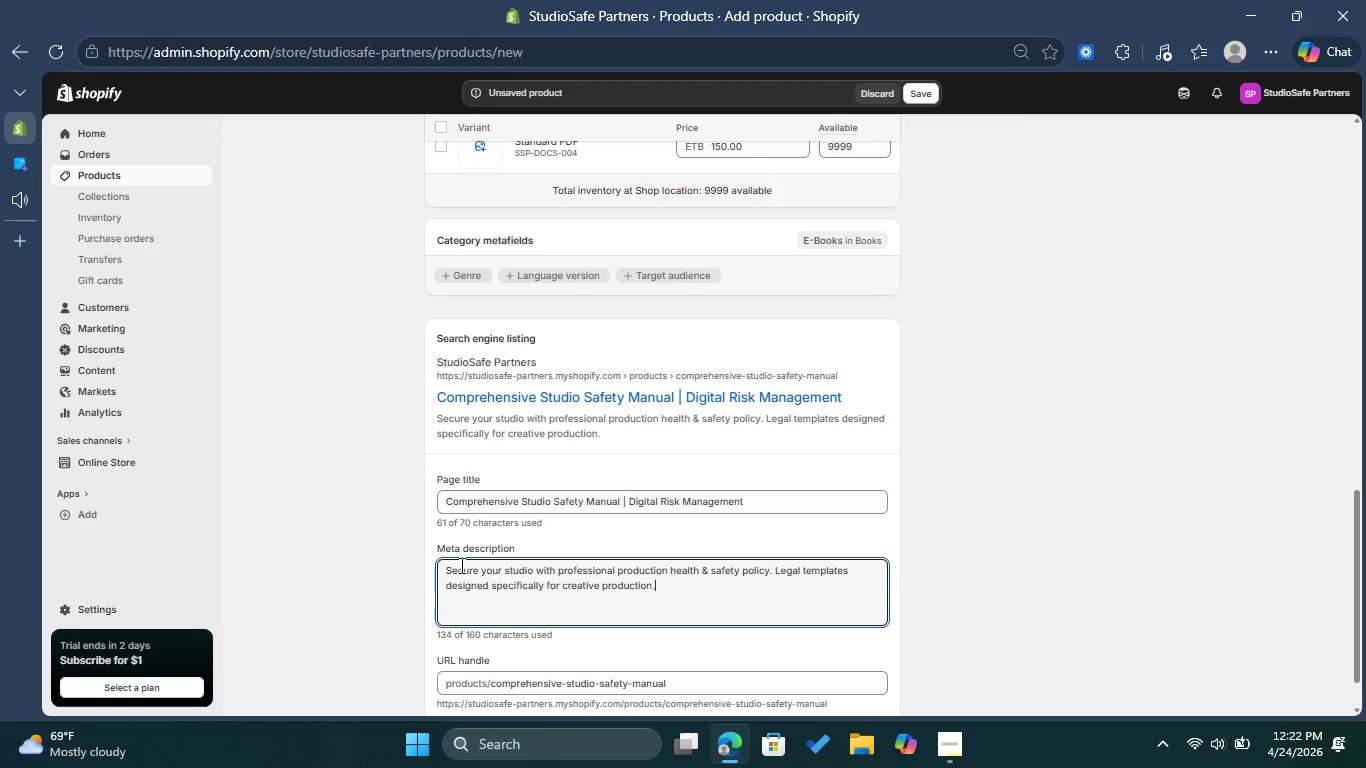 
wait(13.59)
 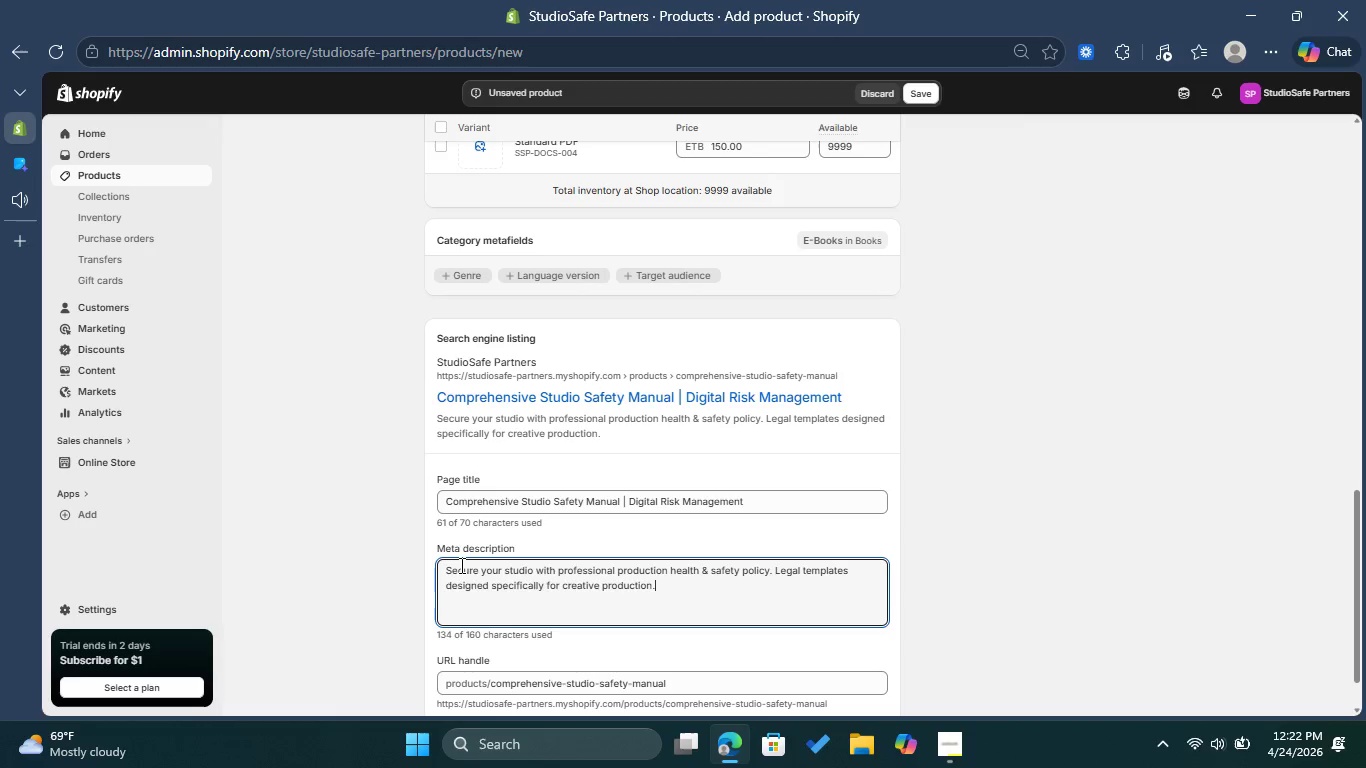 
left_click_drag(start_coordinate=[769, 565], to_coordinate=[740, 568])
 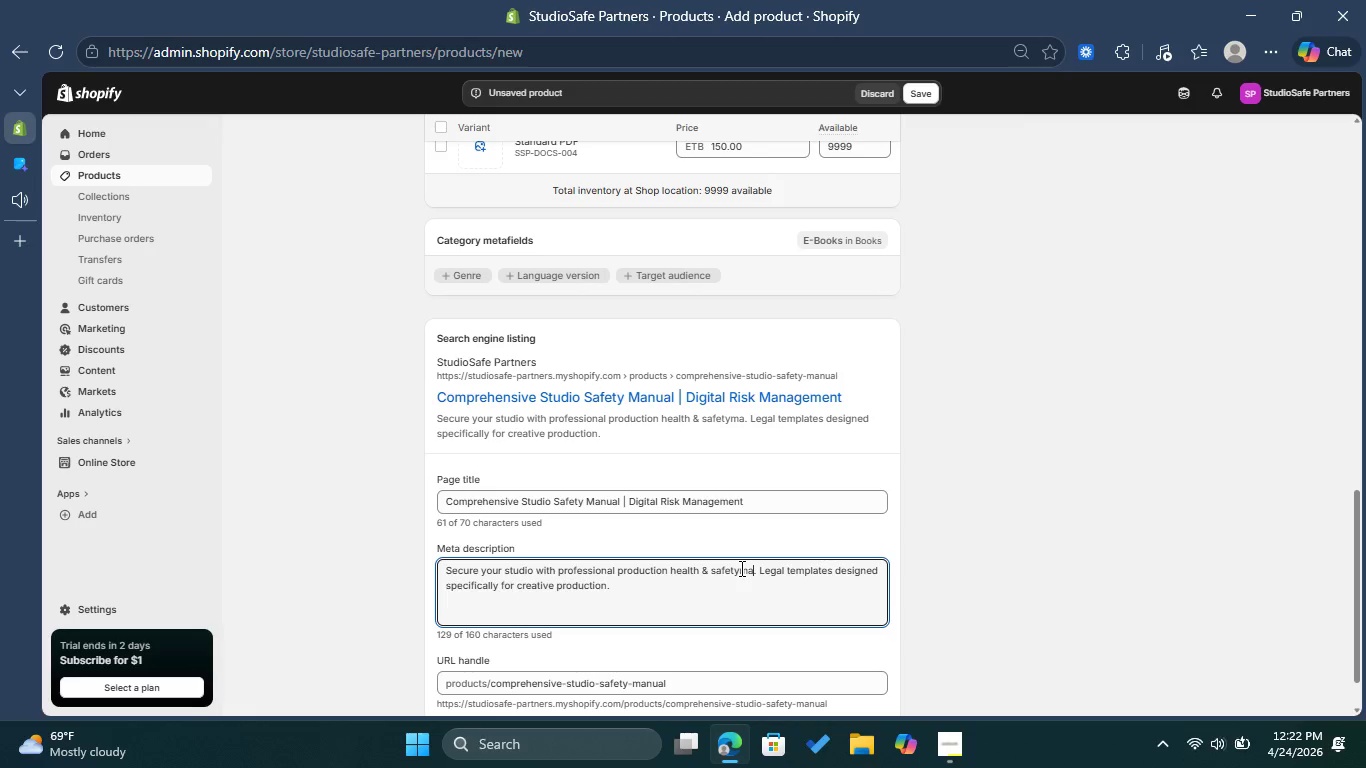 
type(manual )
 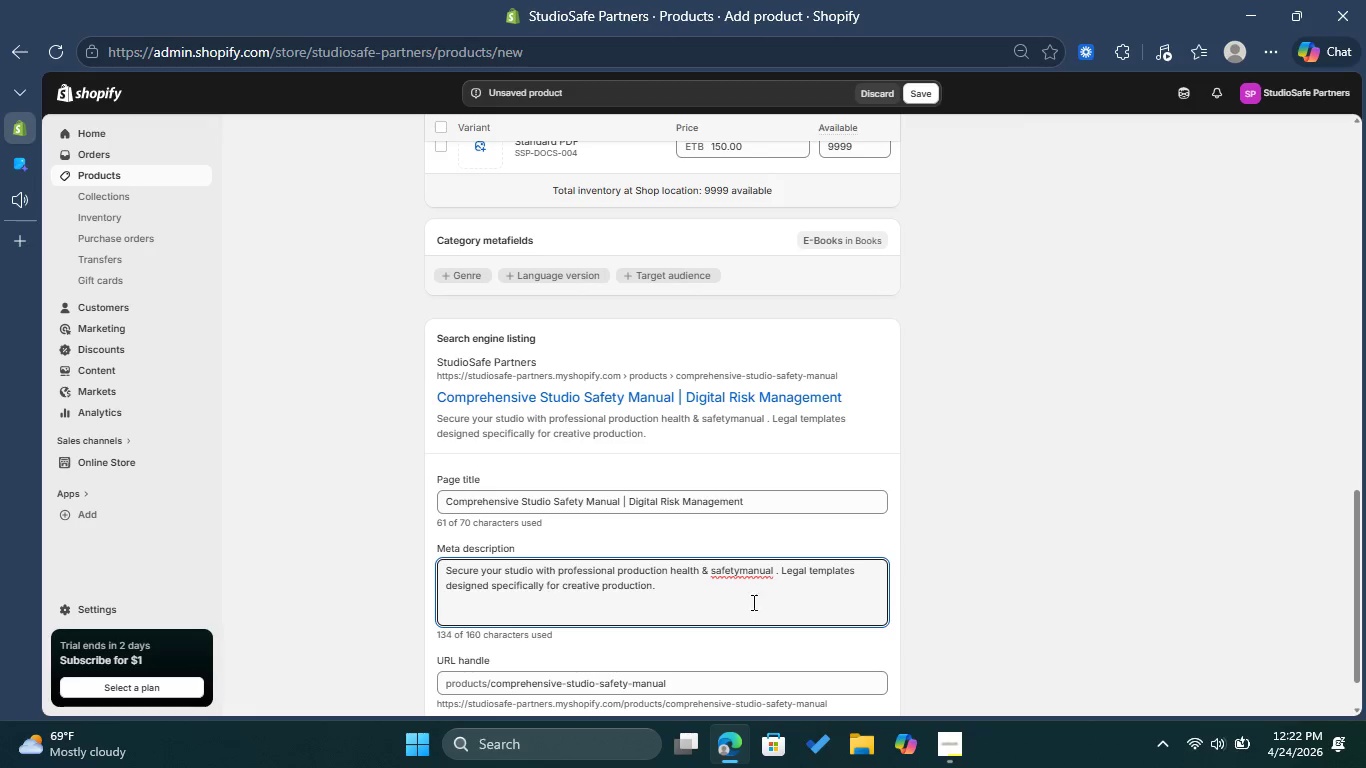 
mouse_move([761, 553])
 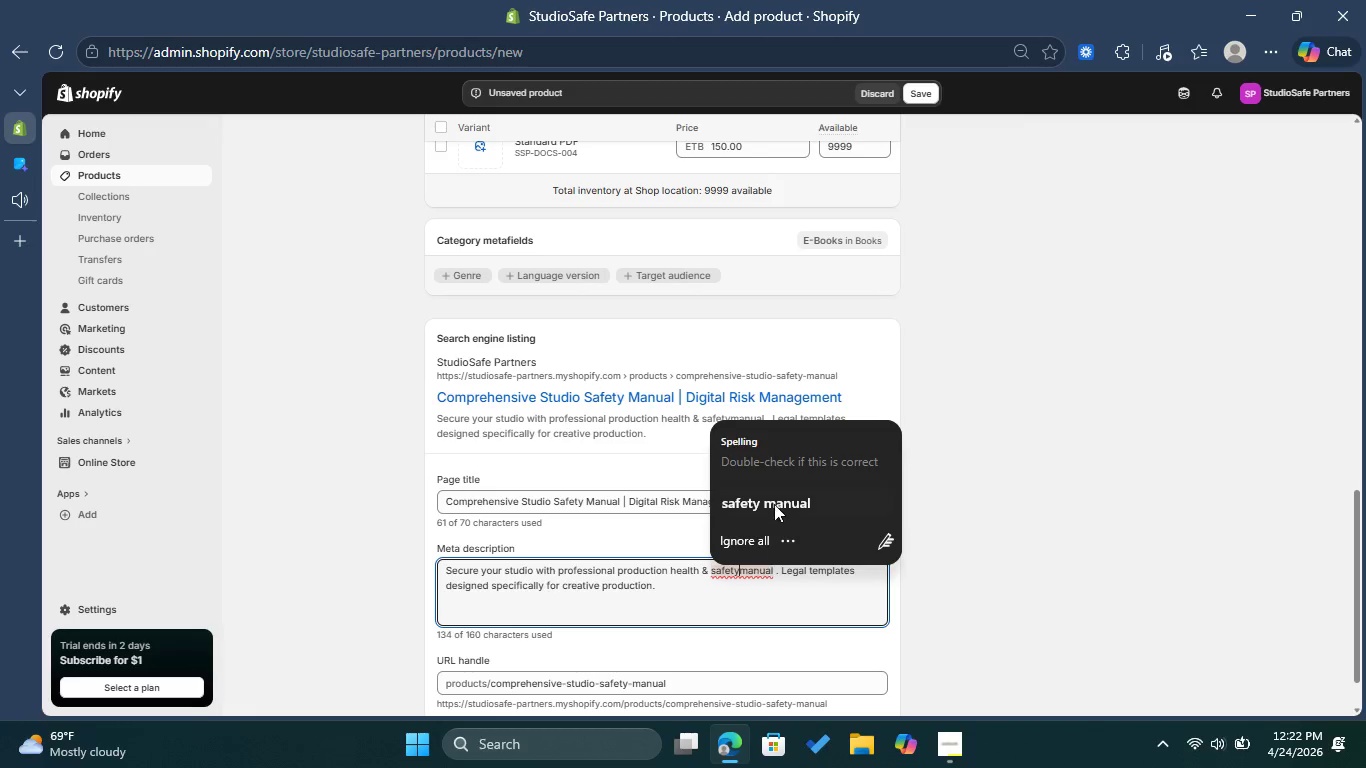 
left_click([739, 565])
 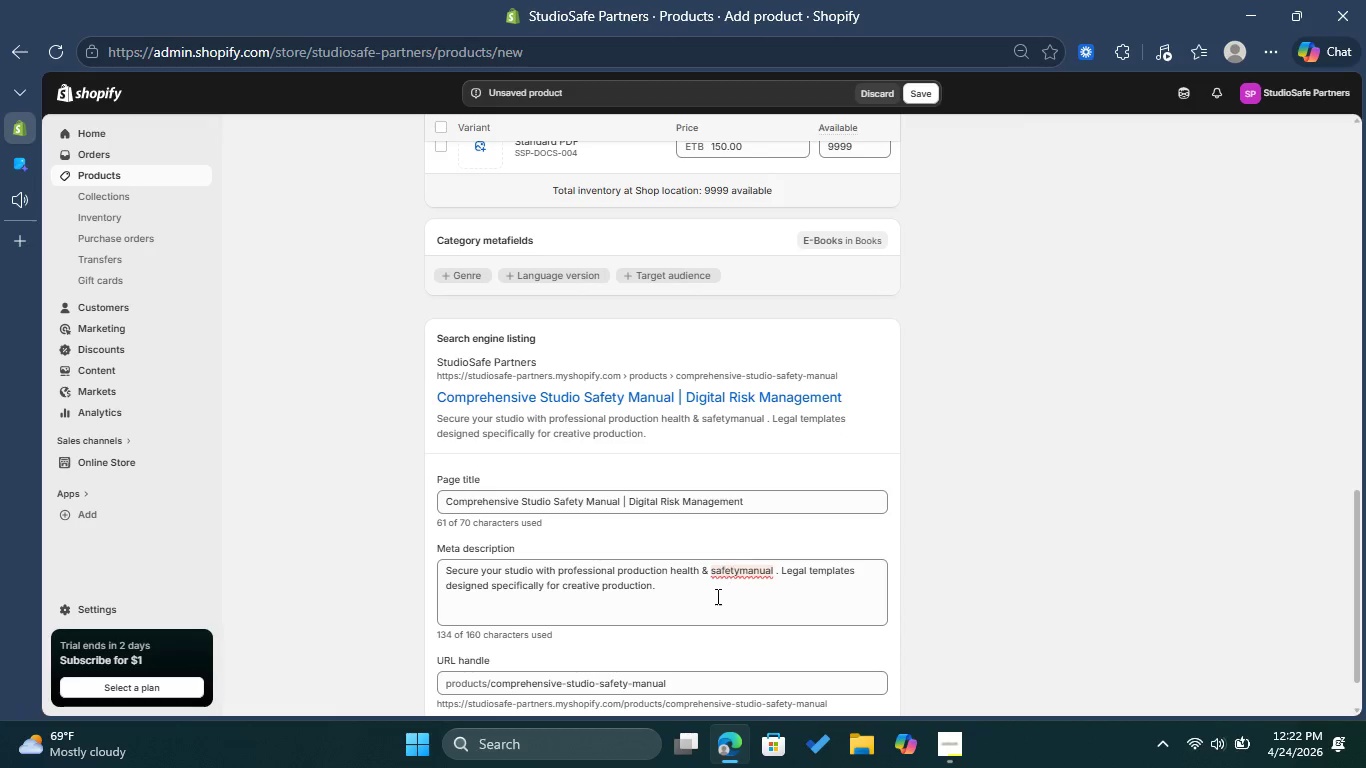 
left_click([774, 504])
 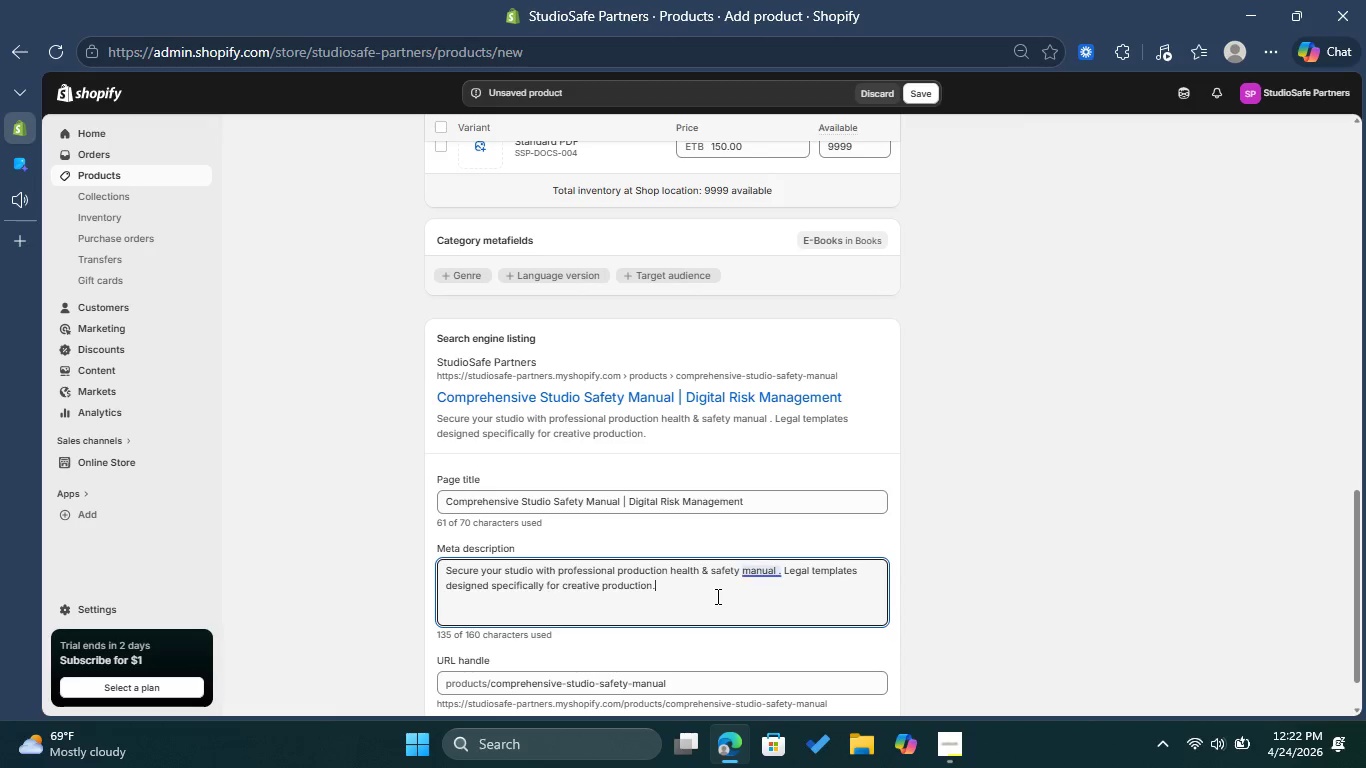 
left_click([716, 596])
 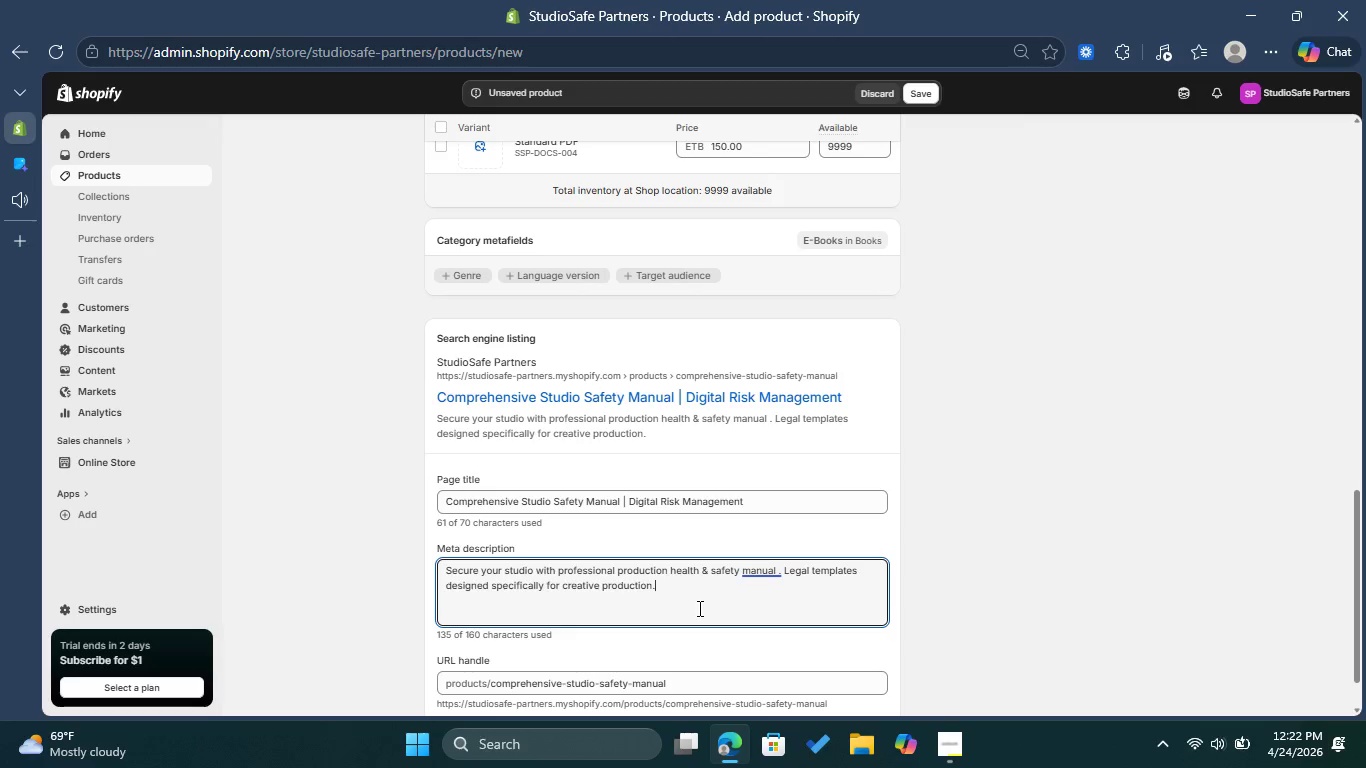 
wait(19.45)
 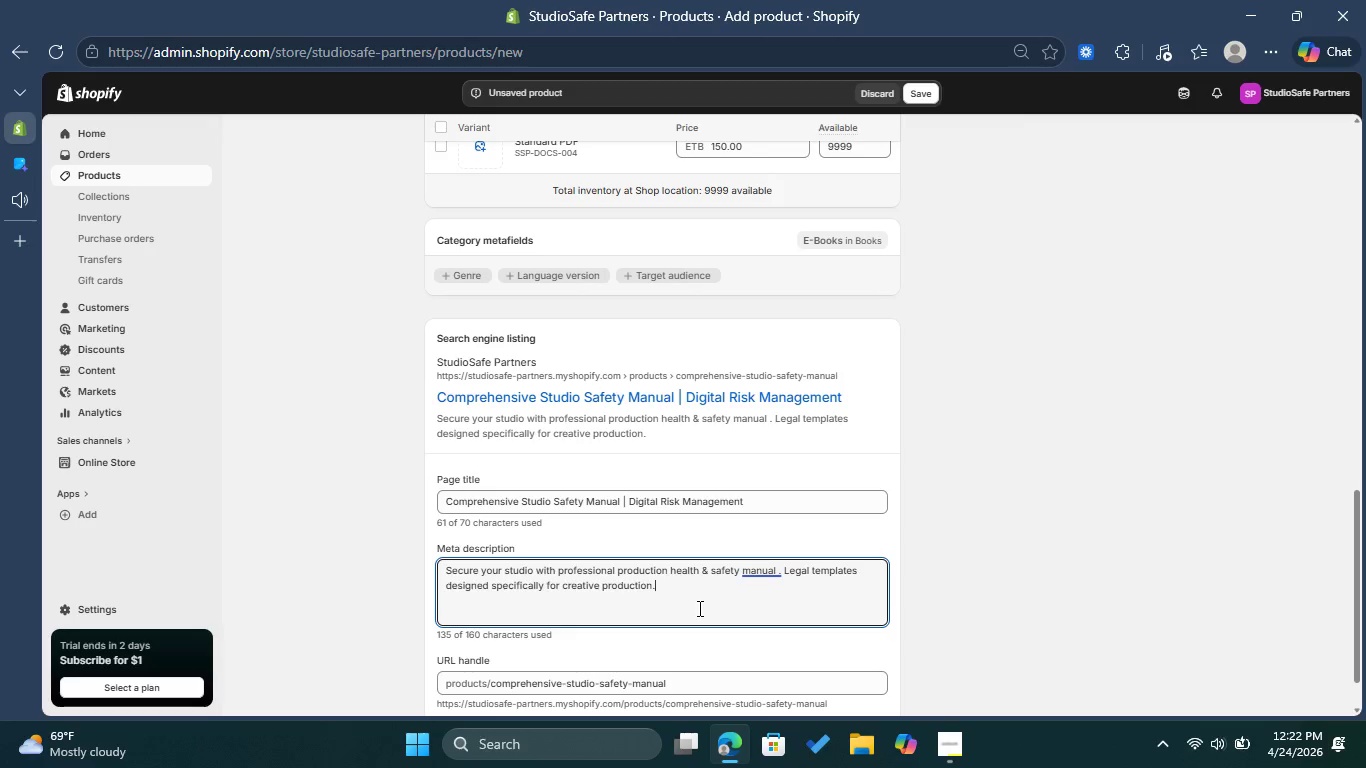 
scroll: coordinate [980, 481], scroll_direction: up, amount: 10.0
 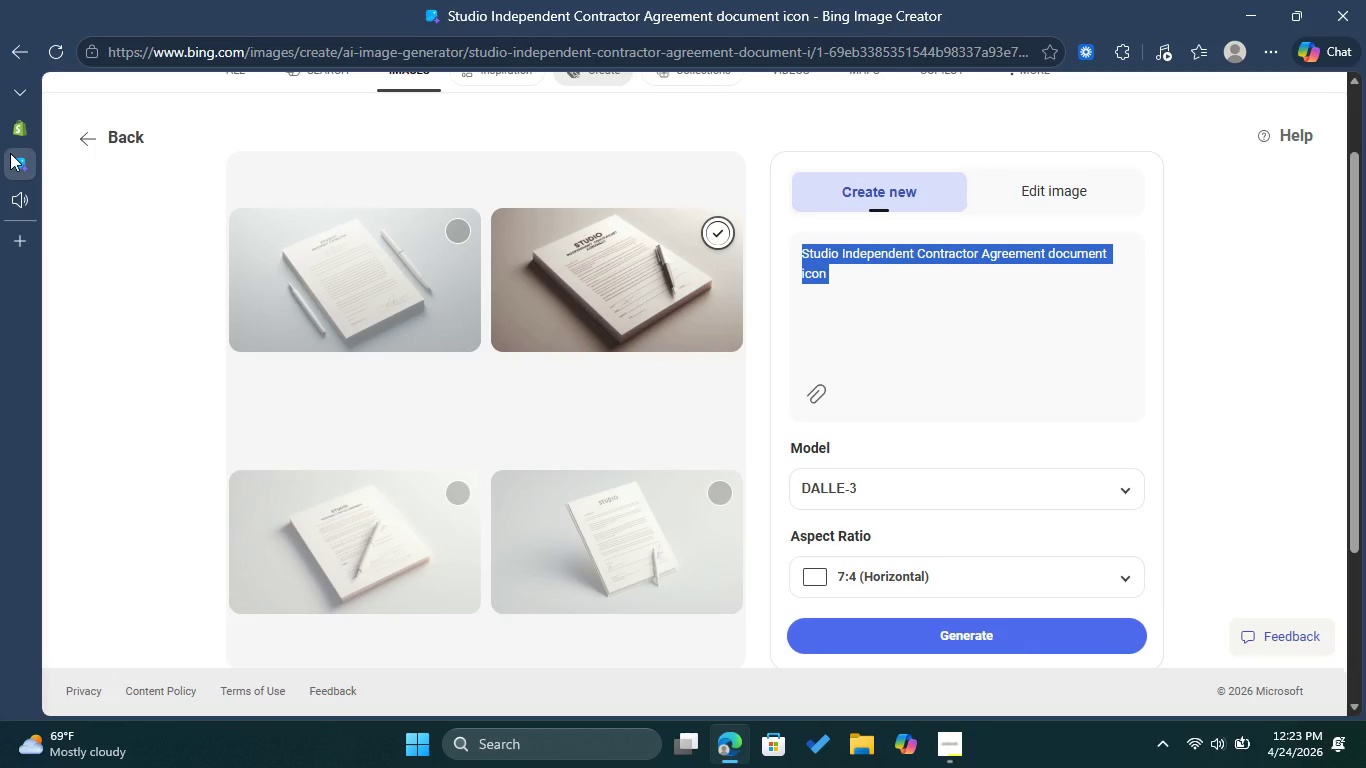 
left_click([10, 153])
 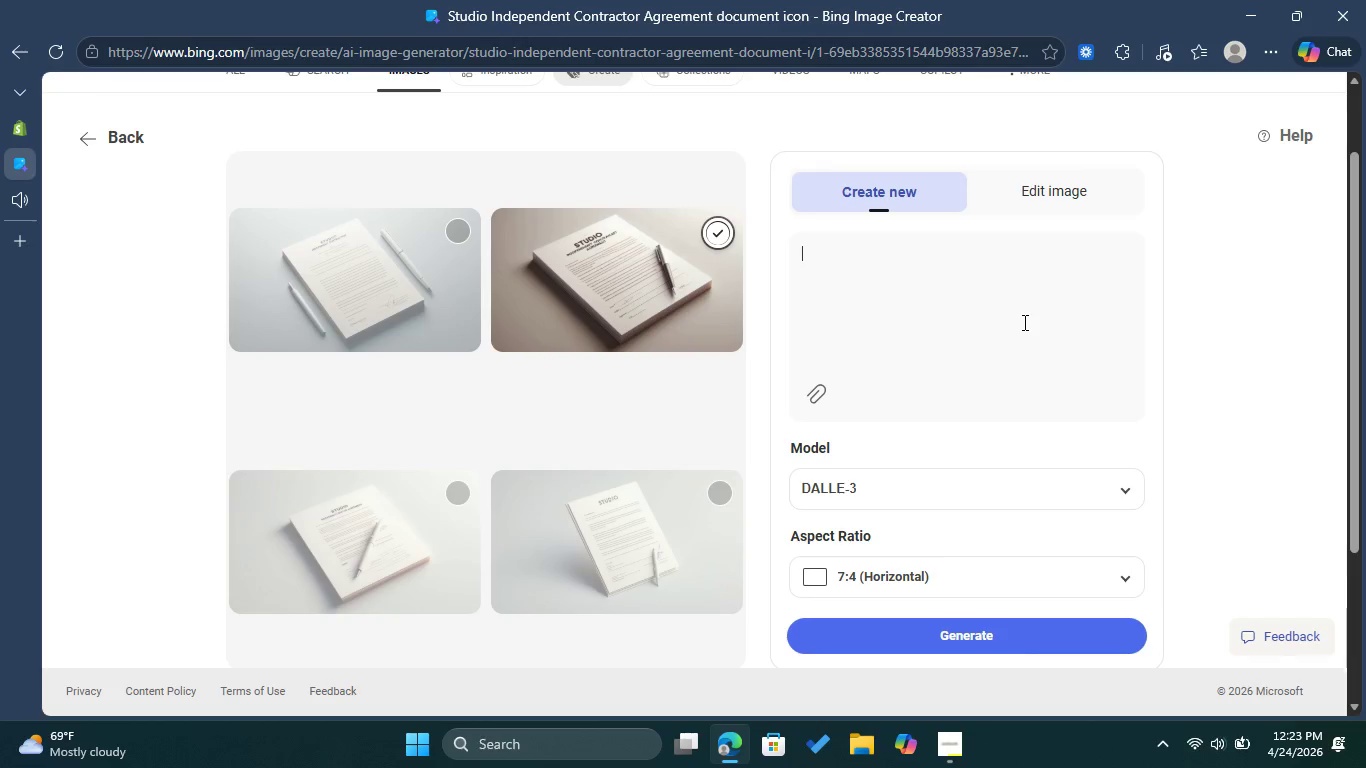 
key(Backspace)
type(Comprehensive Studio Safety manual documentat)
key(Backspace)
key(Backspace)
type( icon )
 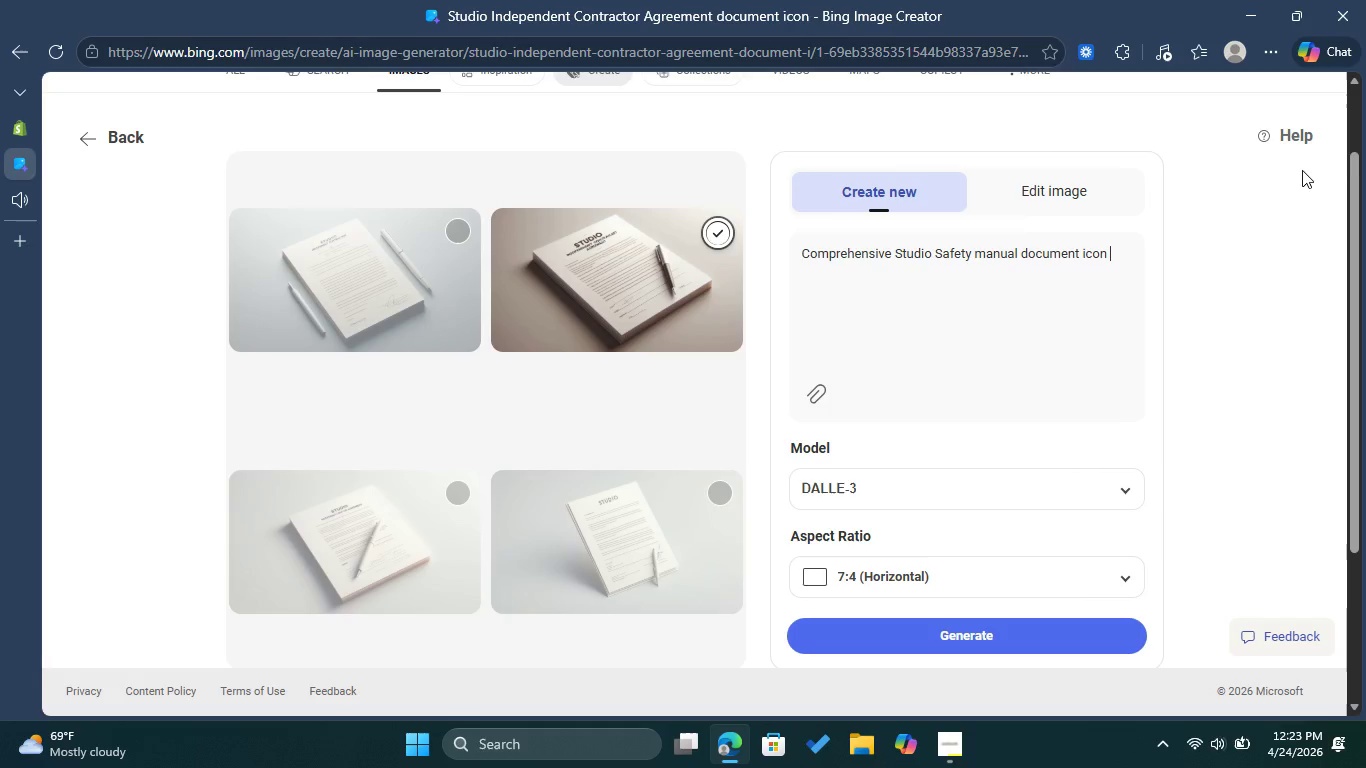 
left_click([1006, 638])
 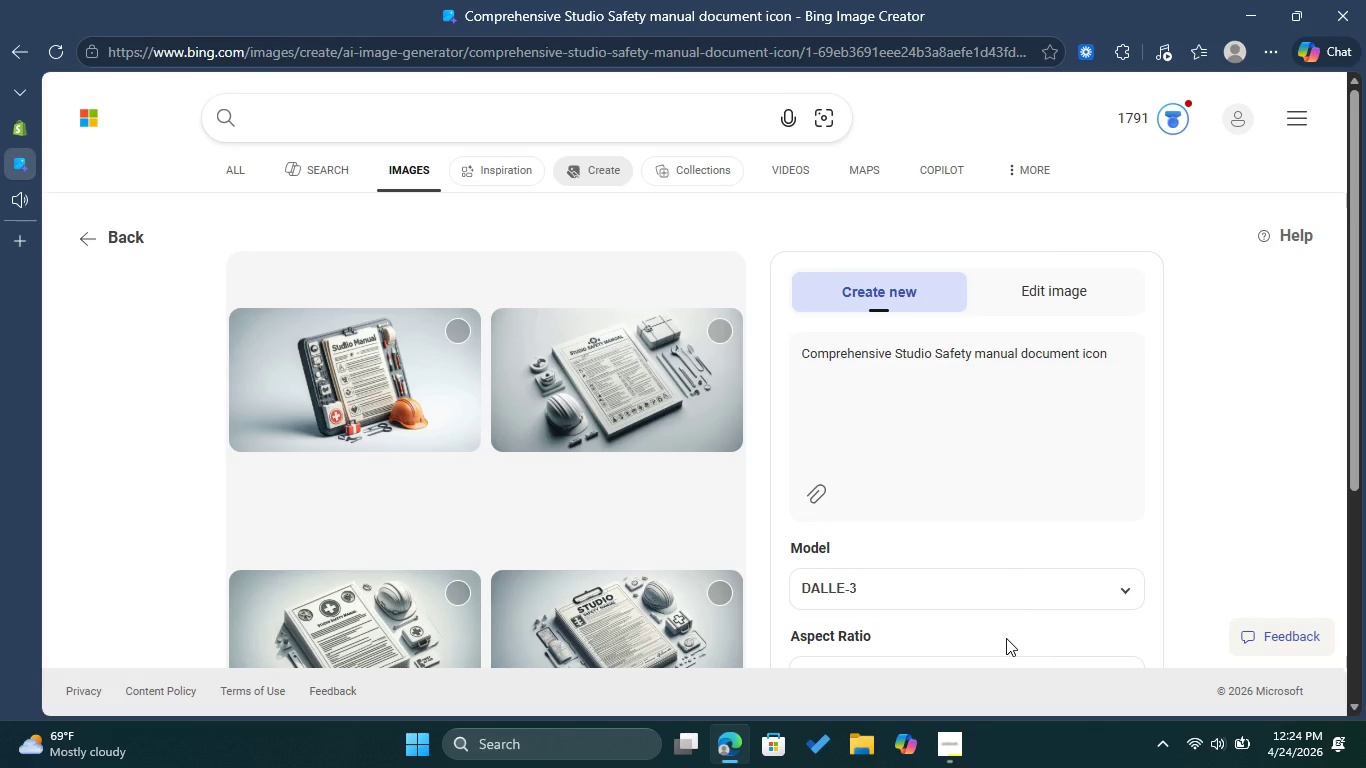 
wait(36.47)
 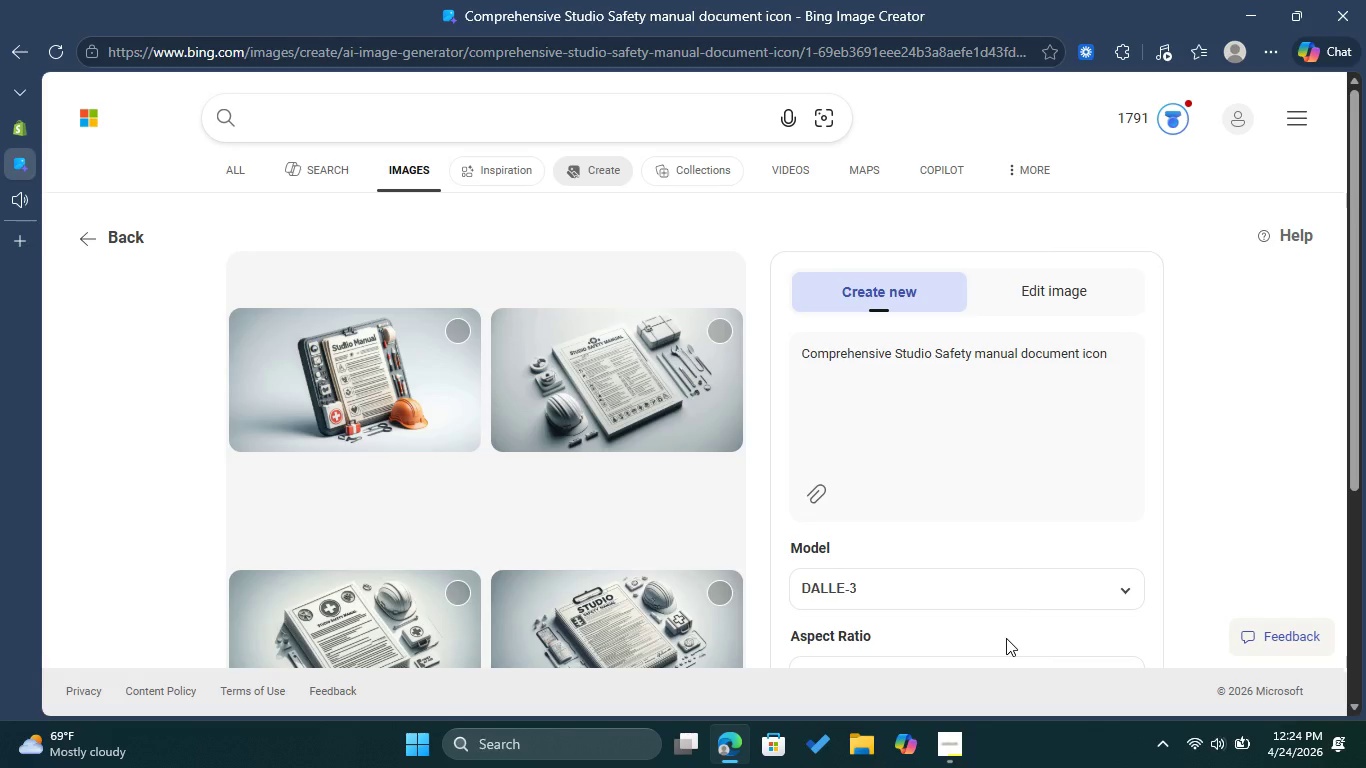 
scroll: coordinate [822, 355], scroll_direction: down, amount: 1.0
 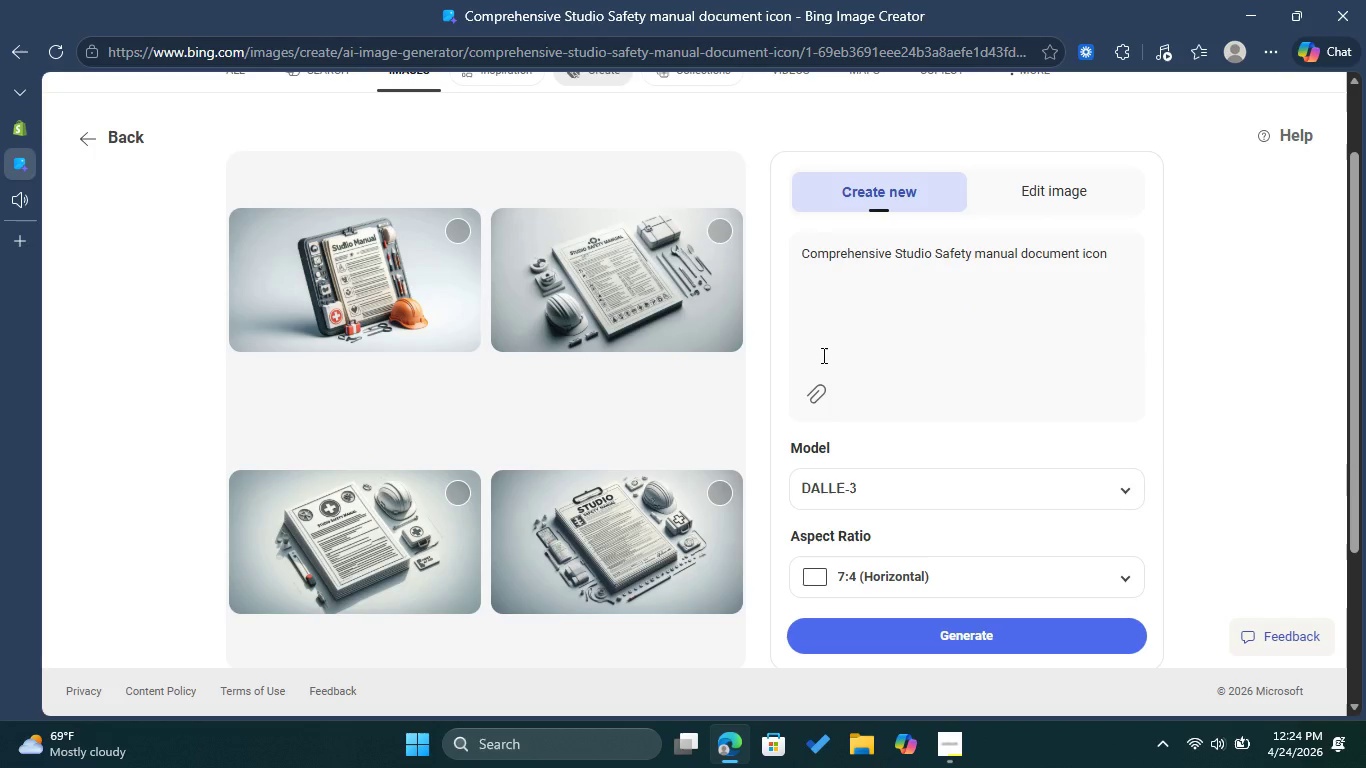 
wait(9.12)
 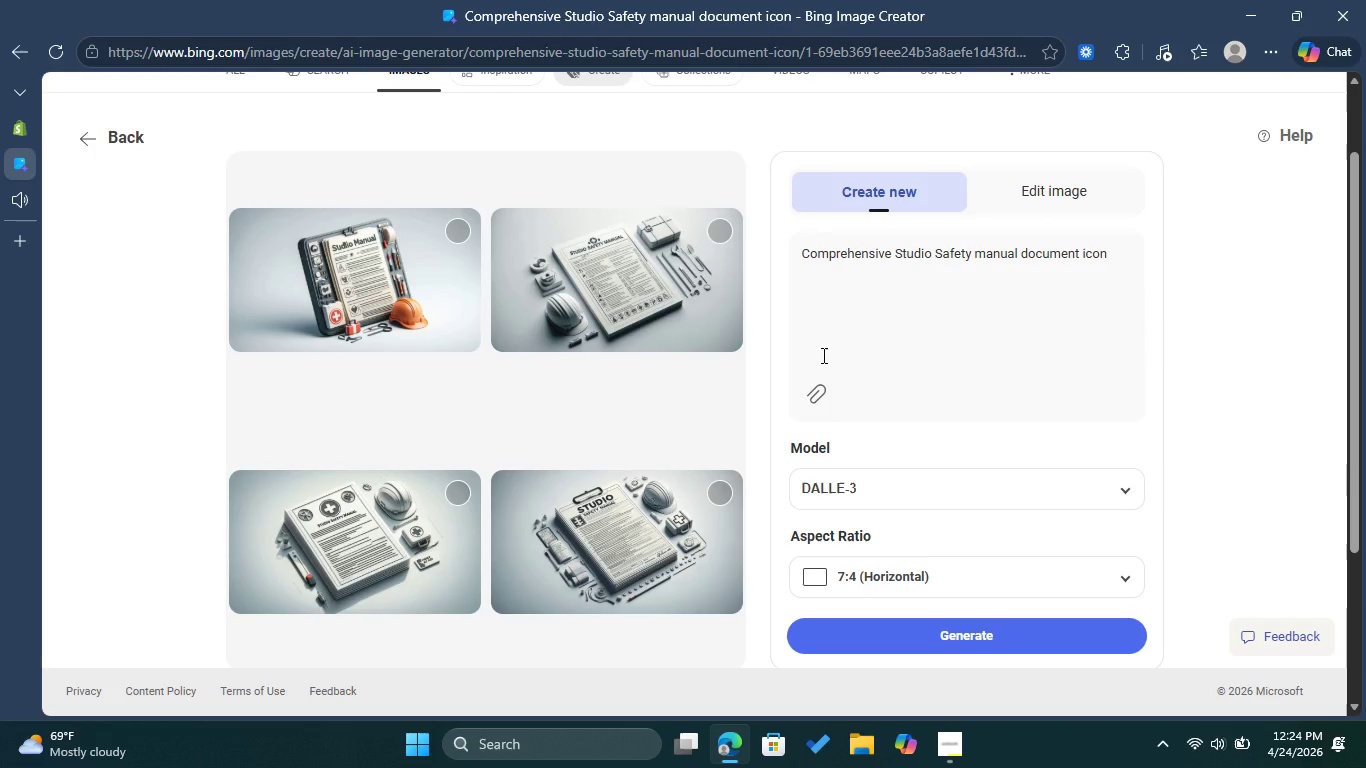 
left_click_drag(start_coordinate=[1106, 250], to_coordinate=[797, 244])
 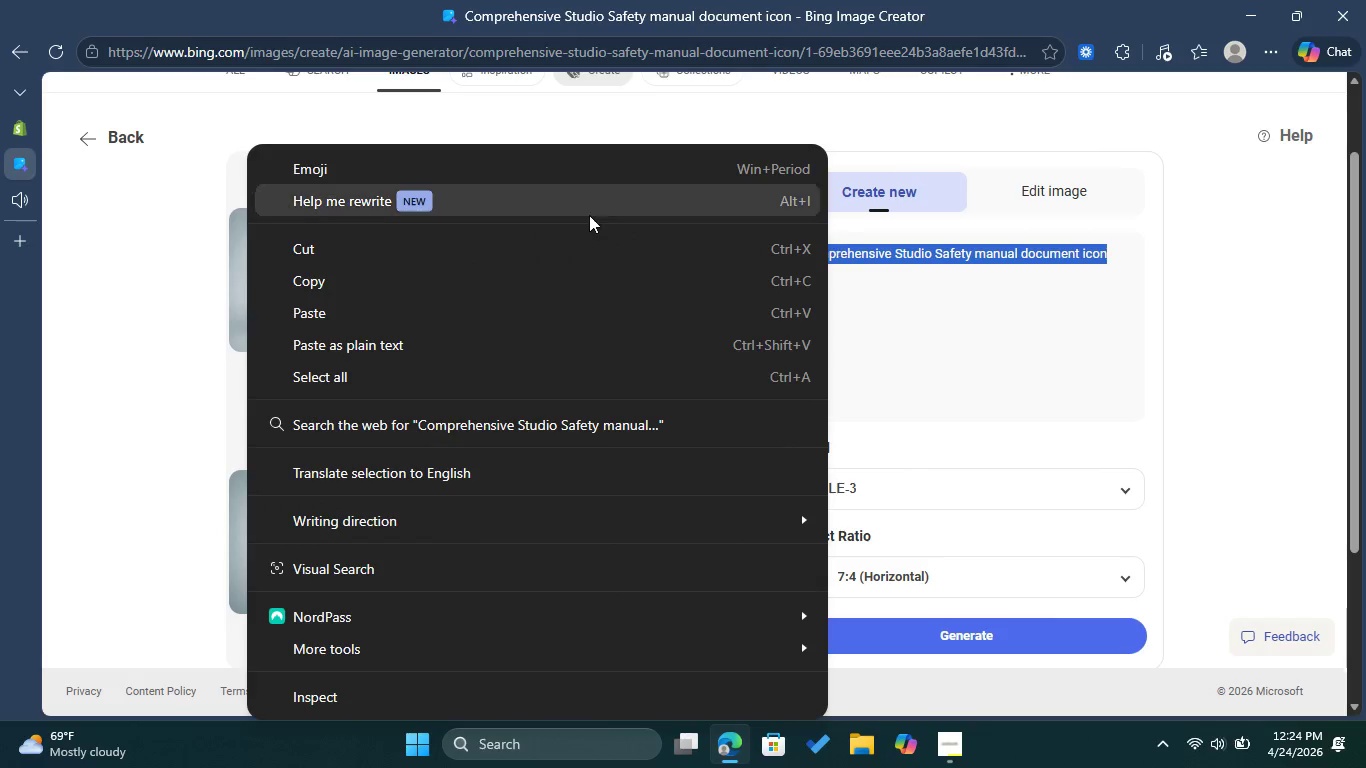 
right_click([828, 247])
 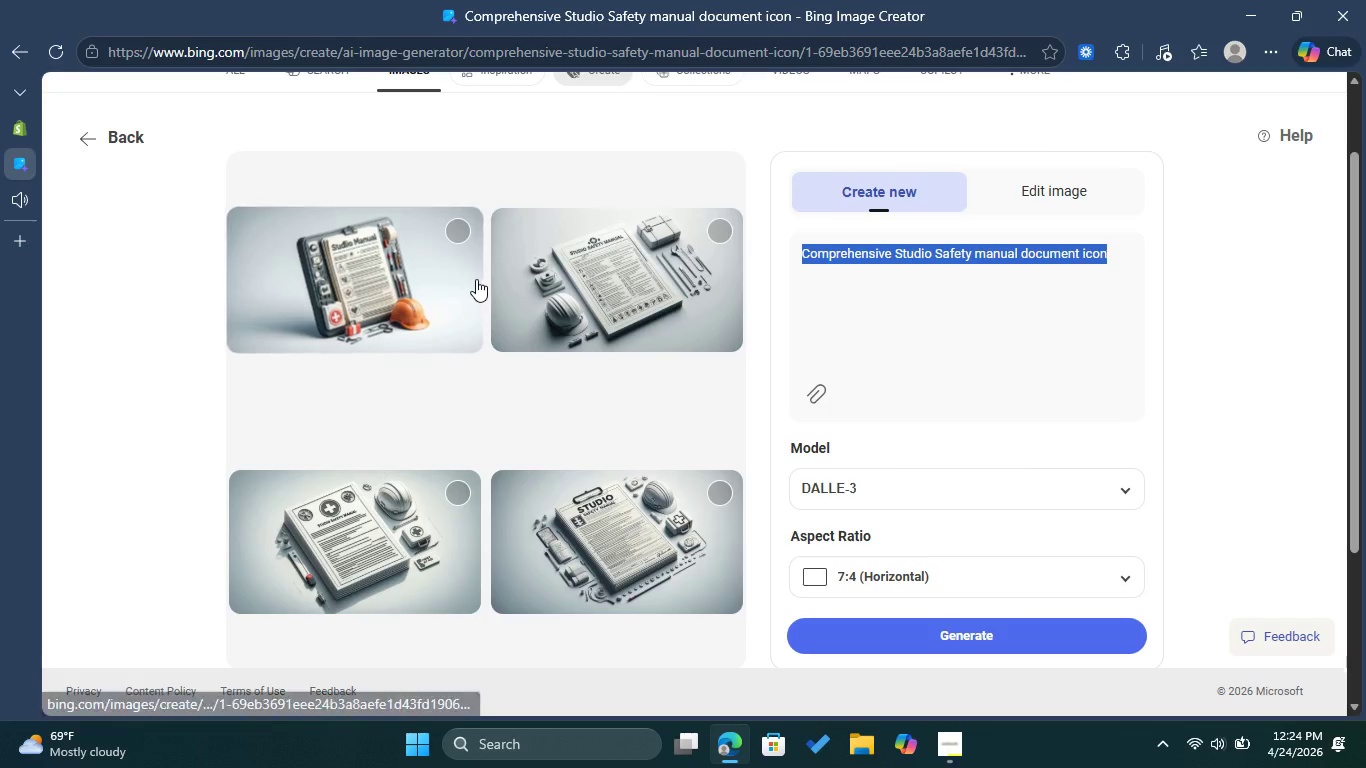 
left_click([476, 281])
 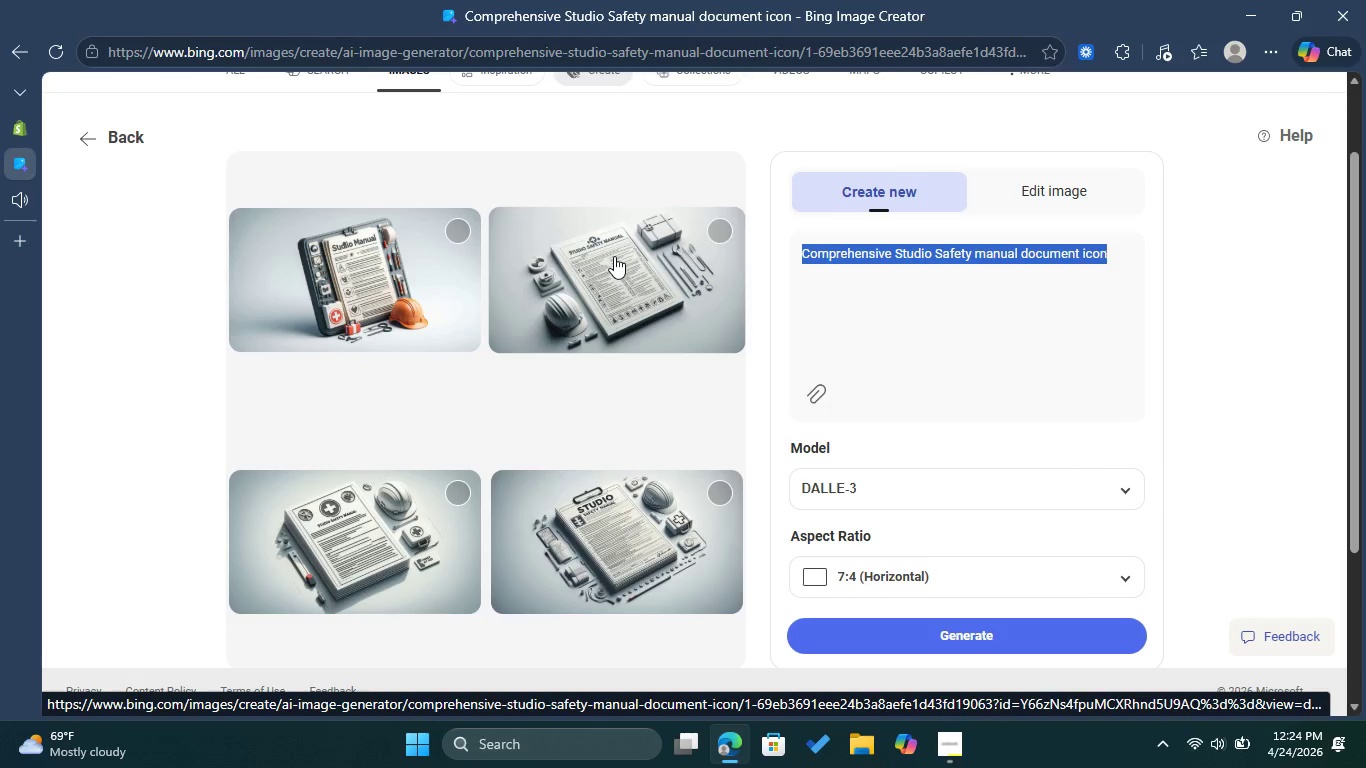 
wait(5.5)
 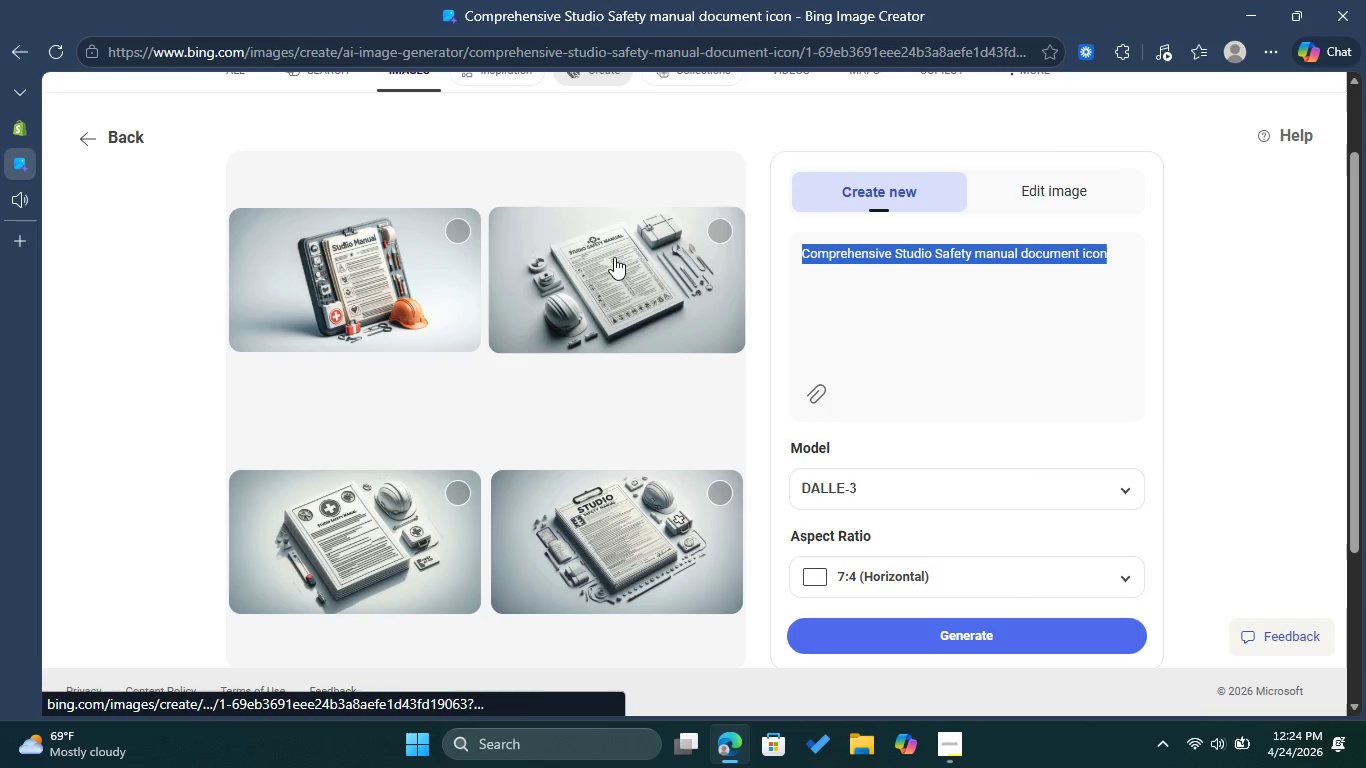 
left_click([448, 225])
 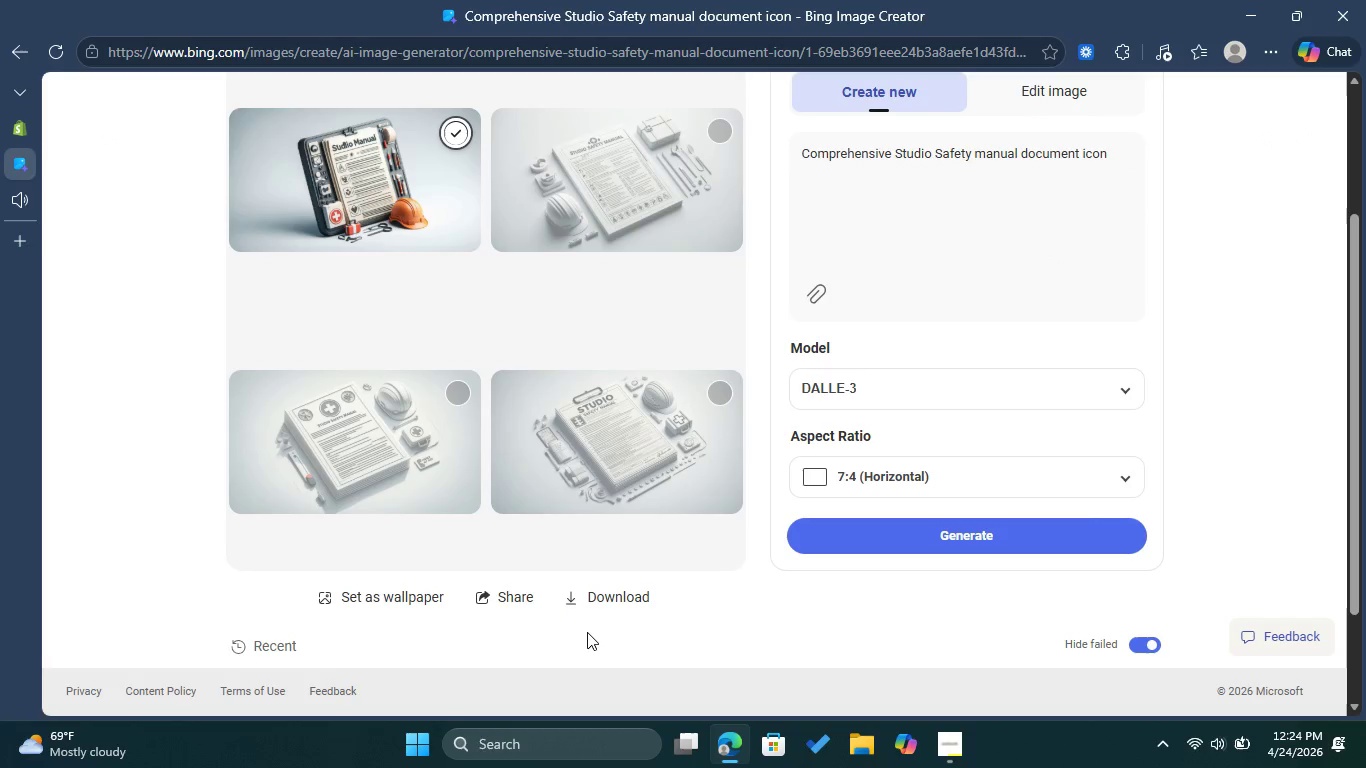 
scroll: coordinate [587, 643], scroll_direction: down, amount: 1.0
 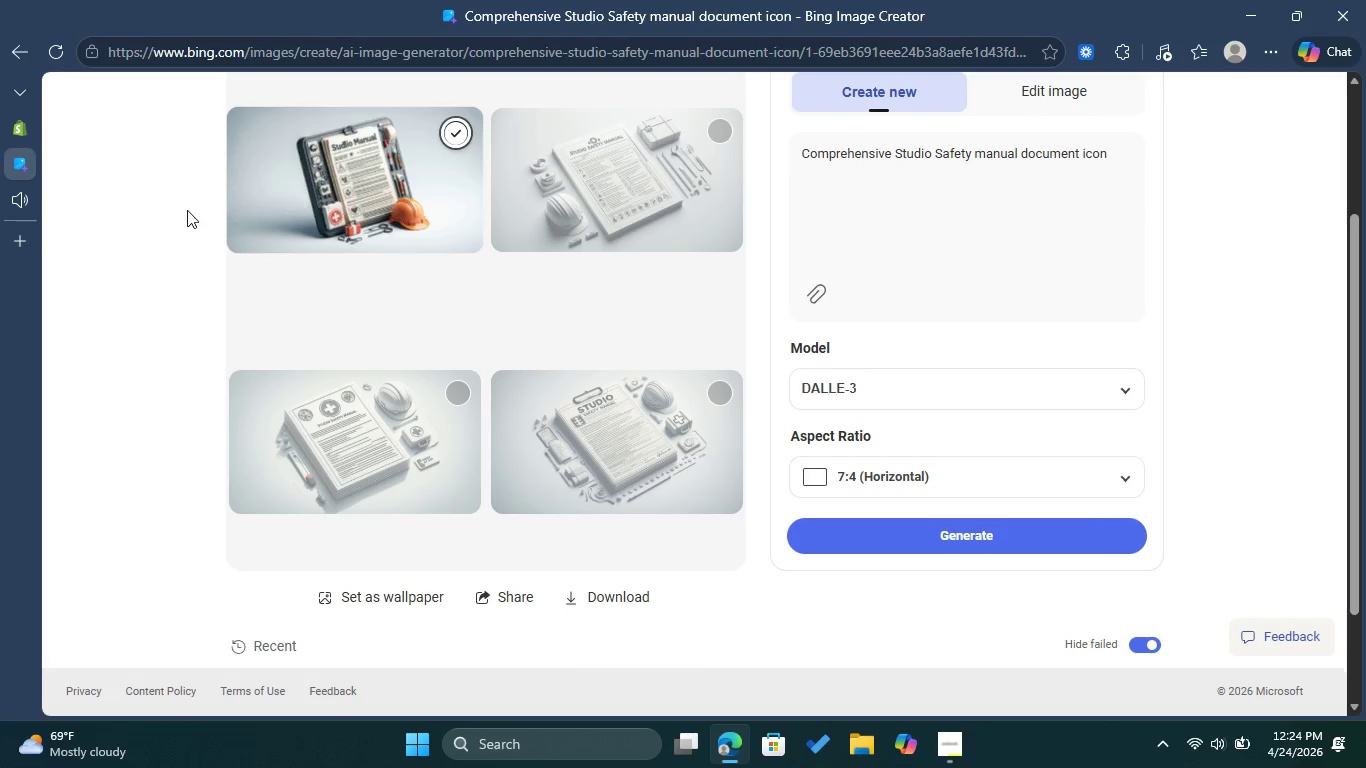 
left_click([453, 136])
 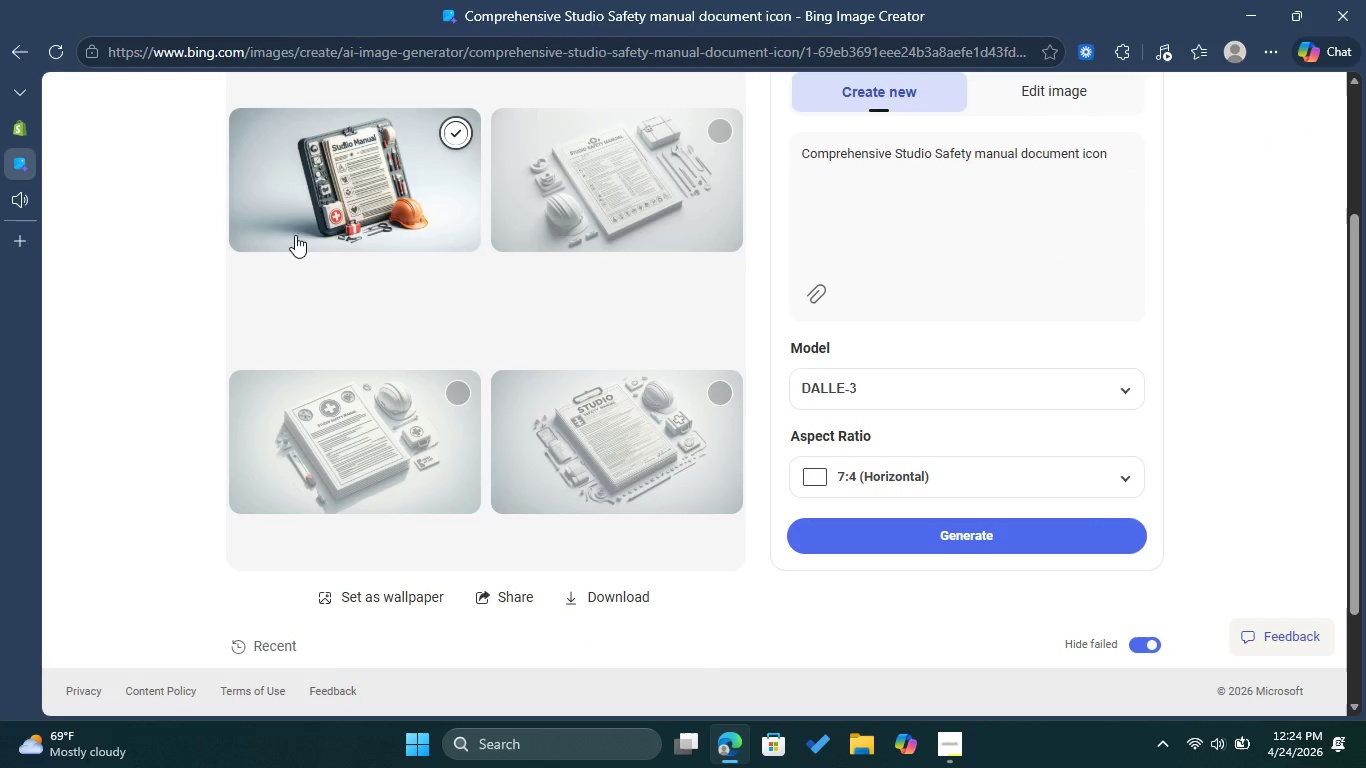 
left_click([182, 211])
 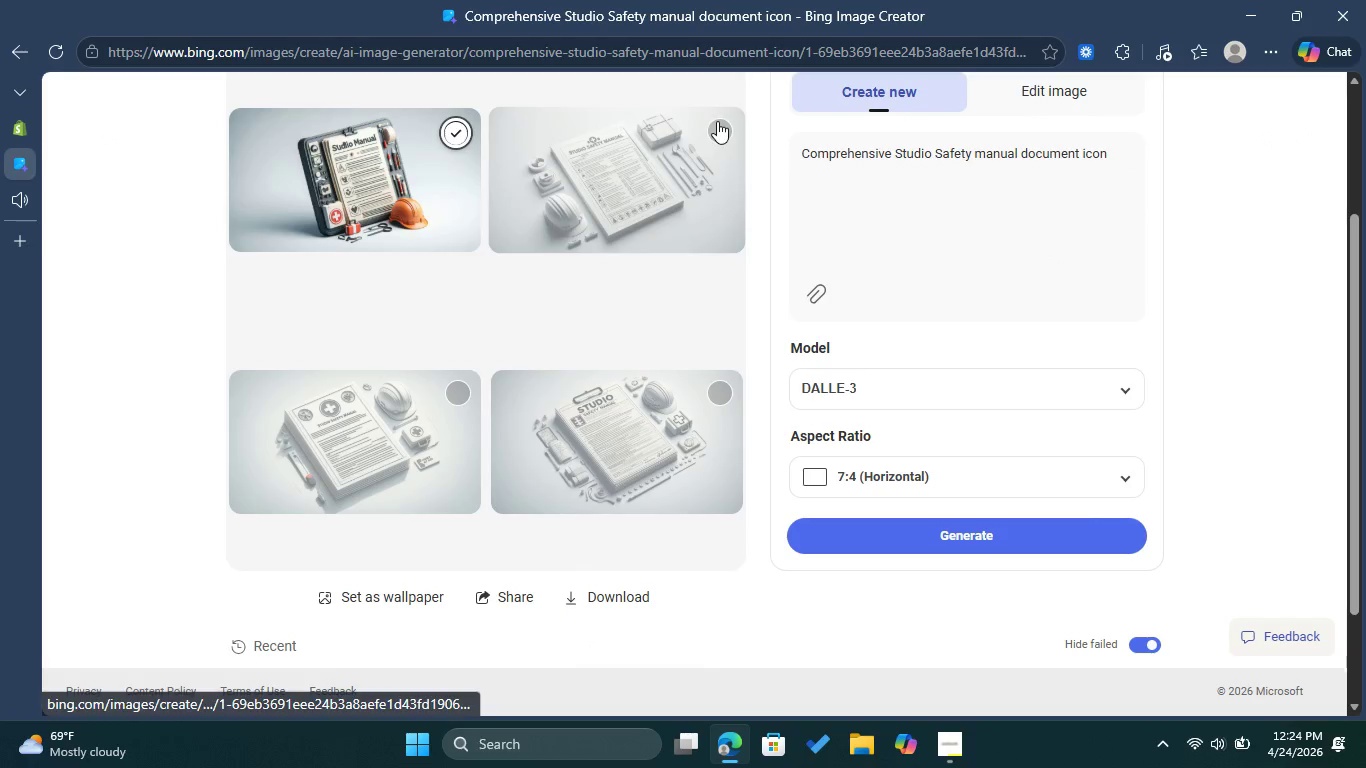 
left_click([717, 121])
 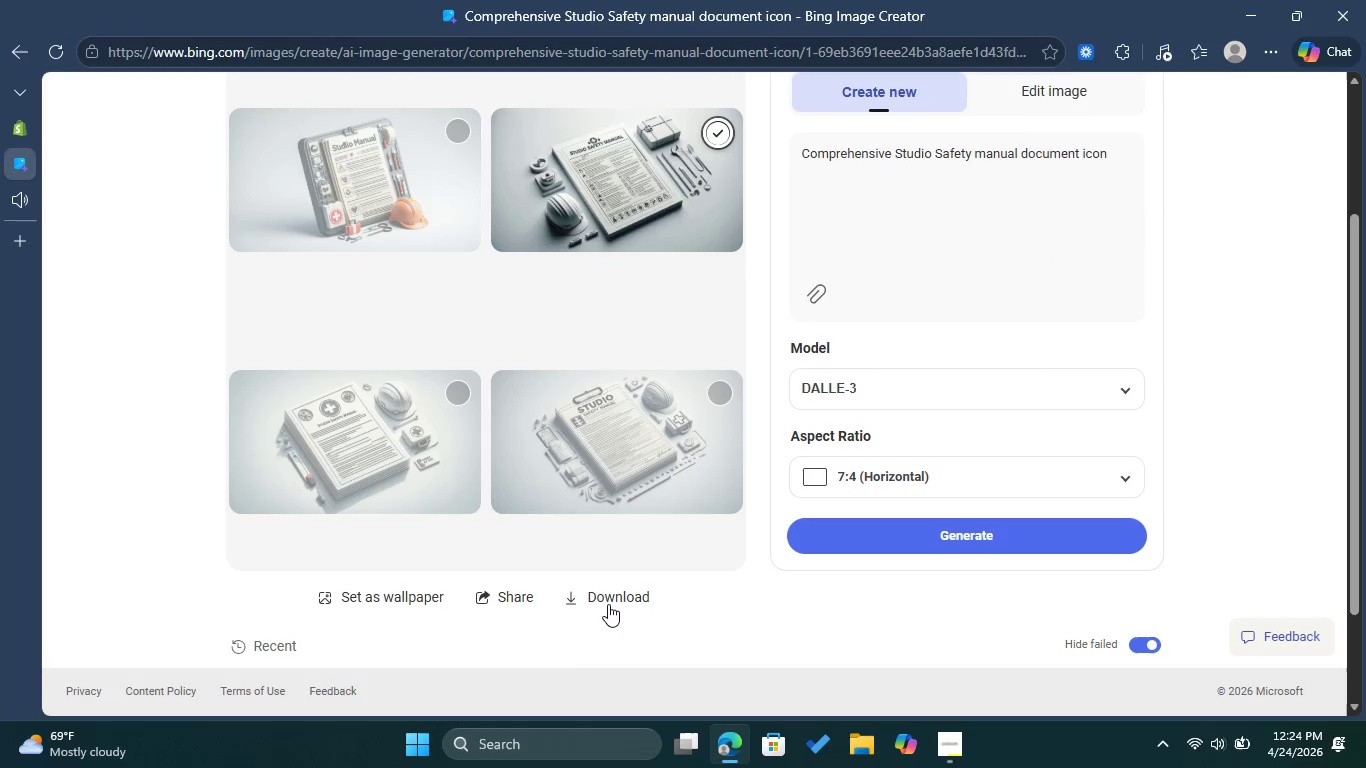 
left_click([608, 604])
 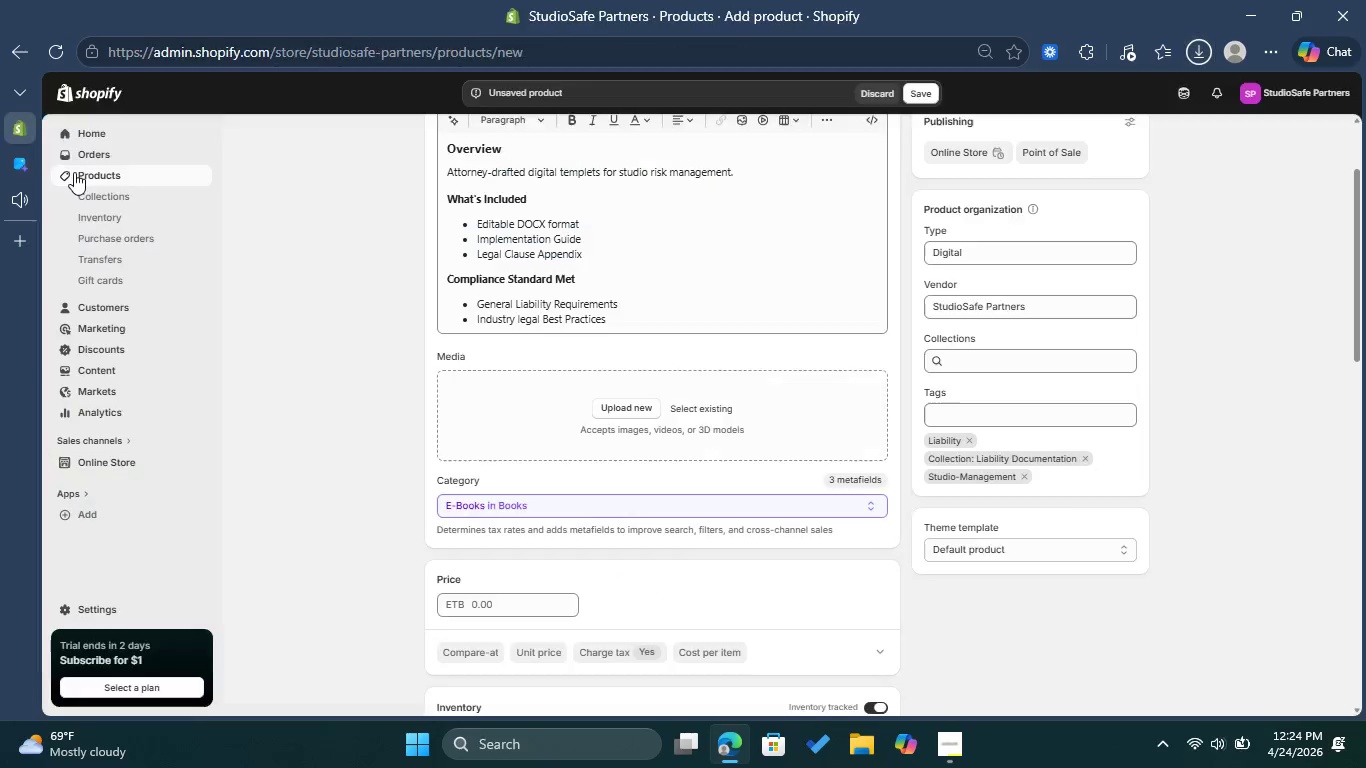 
left_click([14, 118])
 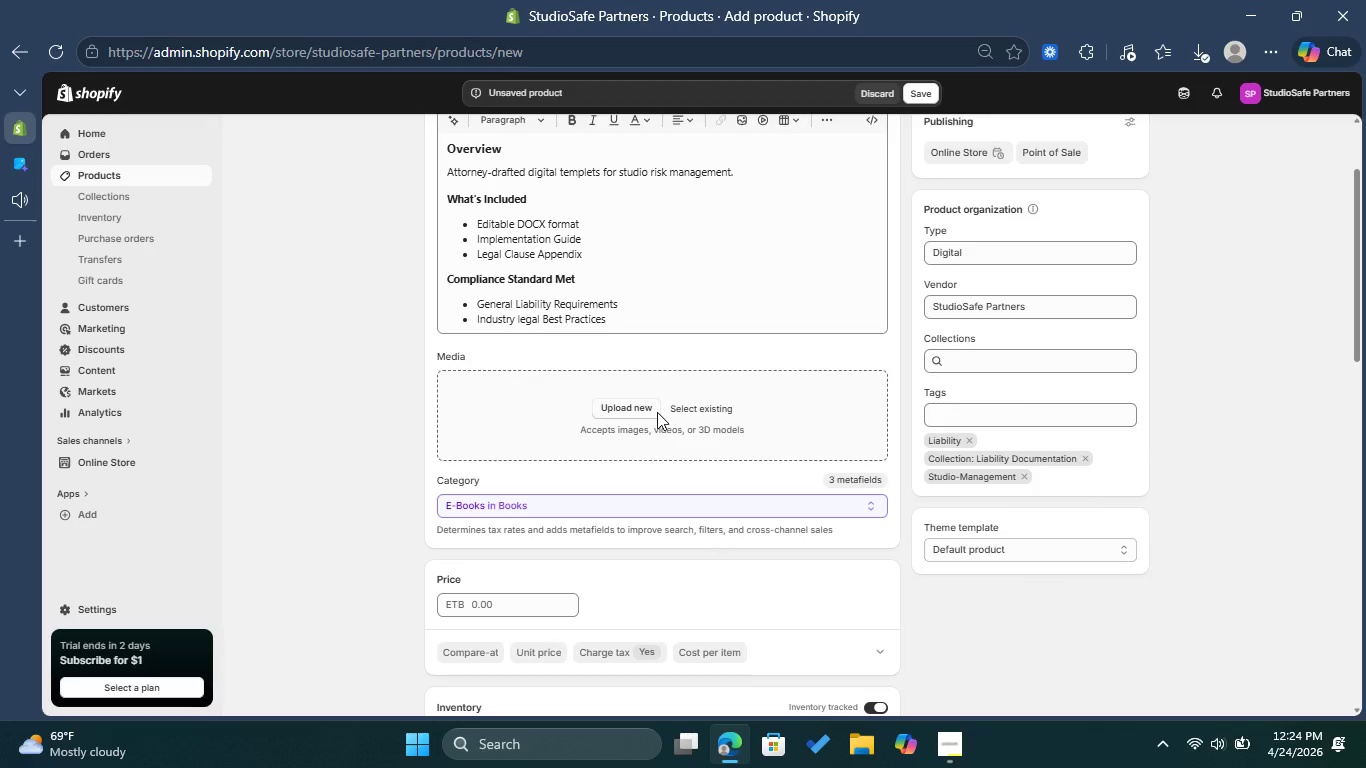 
left_click([657, 412])
 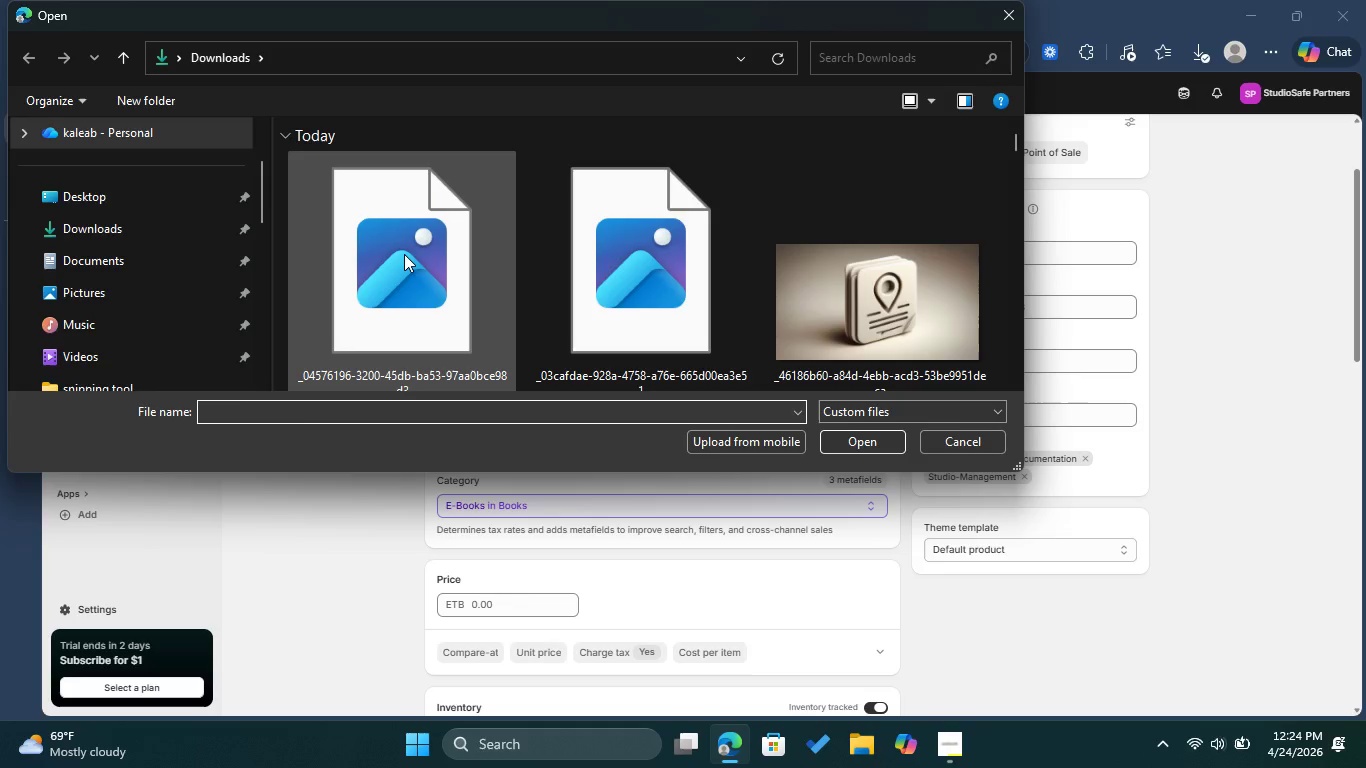 
left_click([404, 253])
 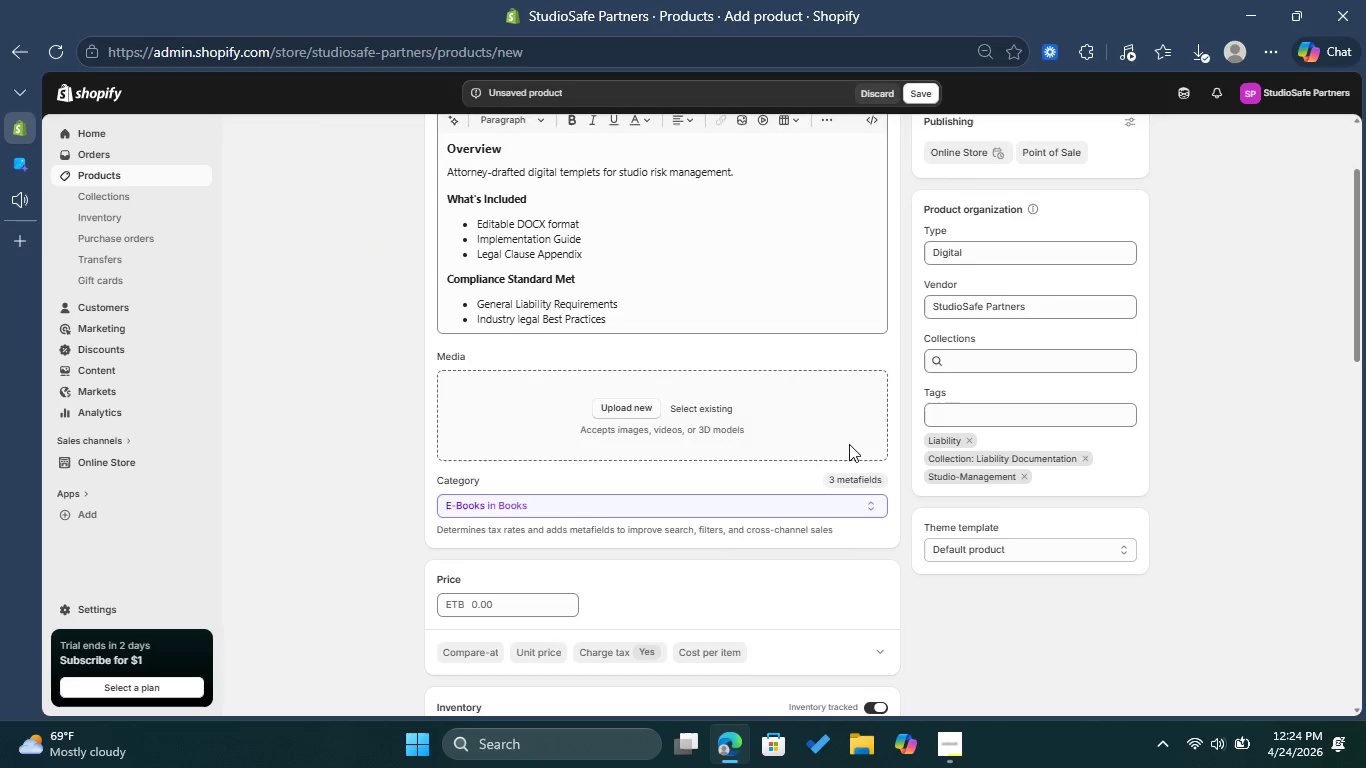 
left_click([851, 447])
 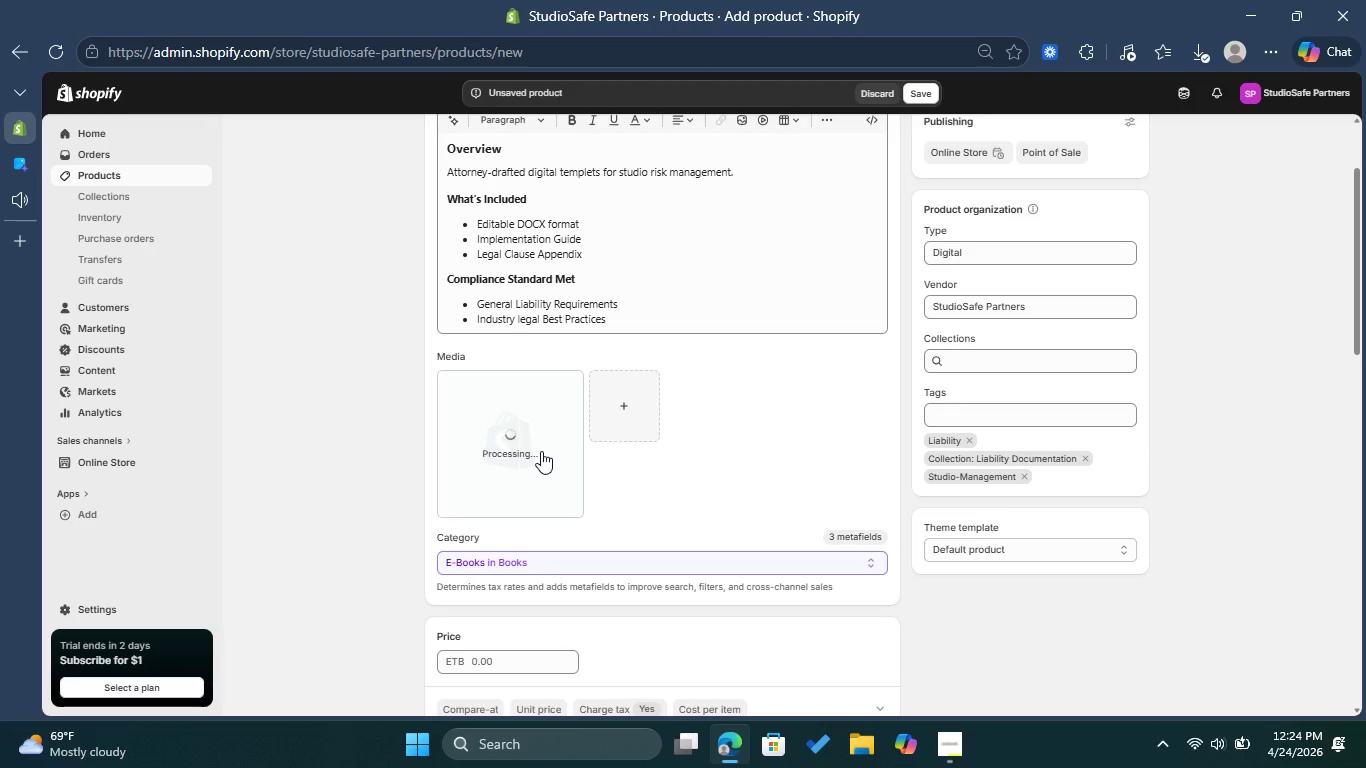 
wait(7.44)
 